 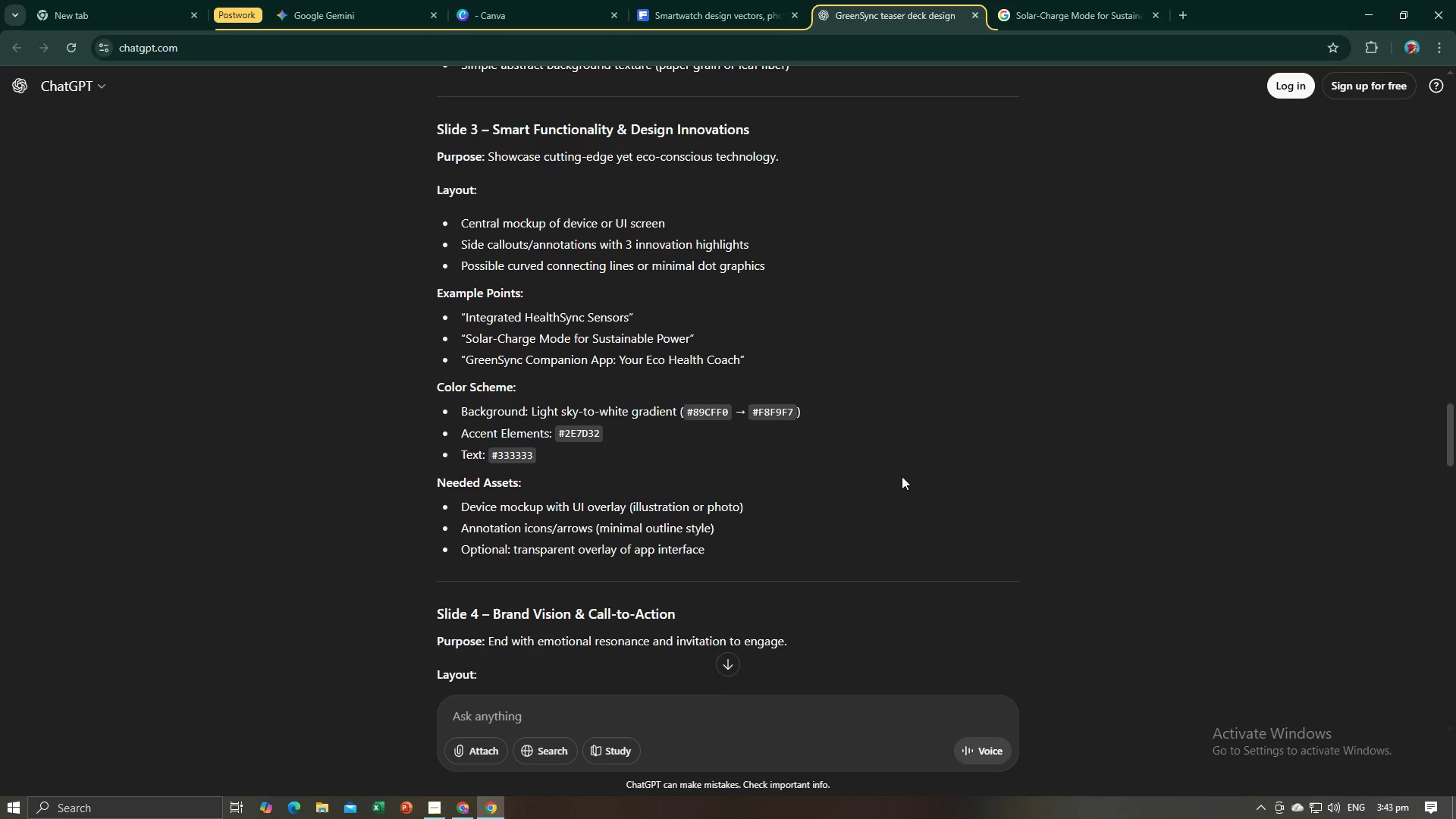 
left_click_drag(start_coordinate=[688, 412], to_coordinate=[728, 413])
 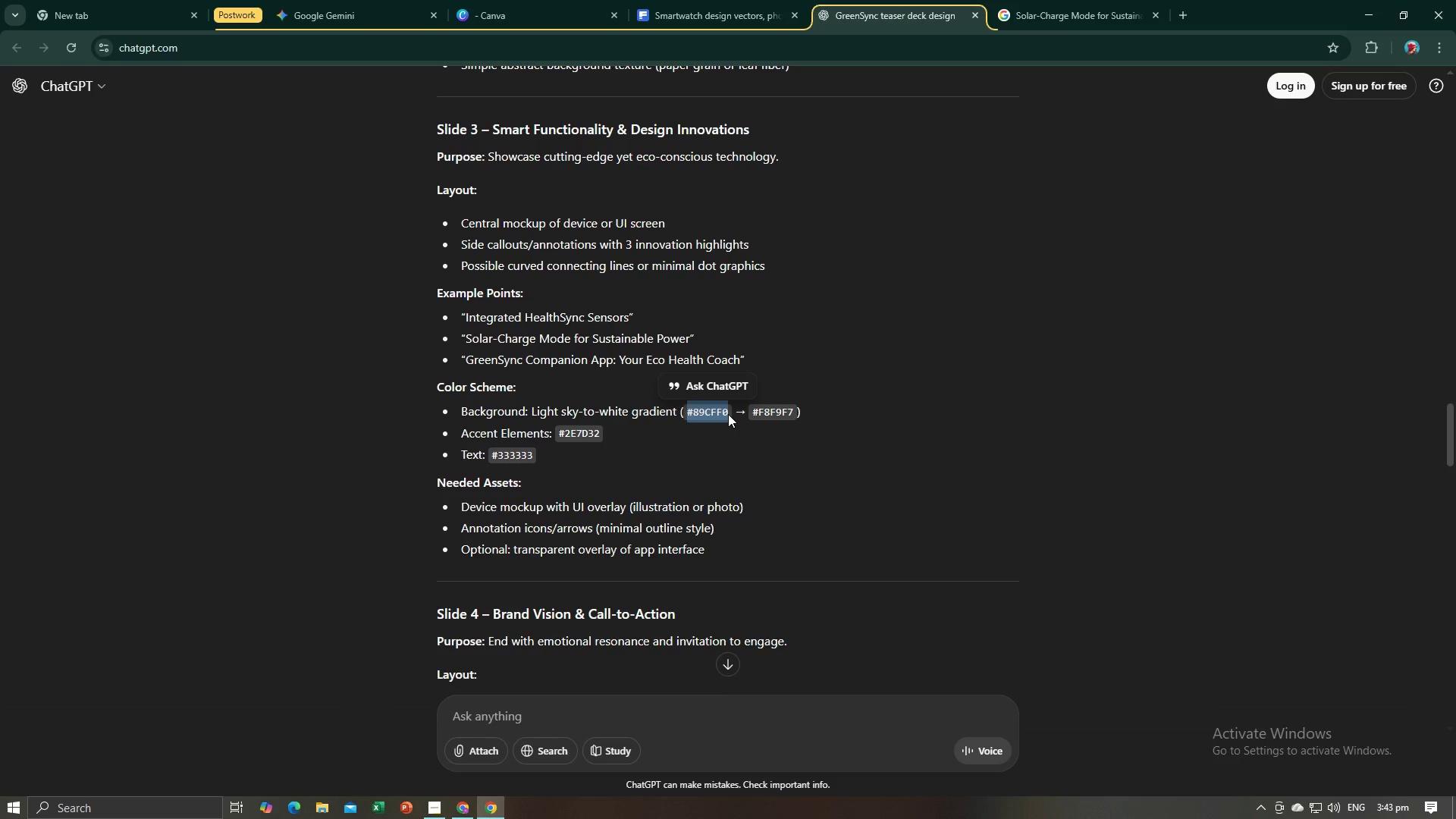 
key(Control+C)
 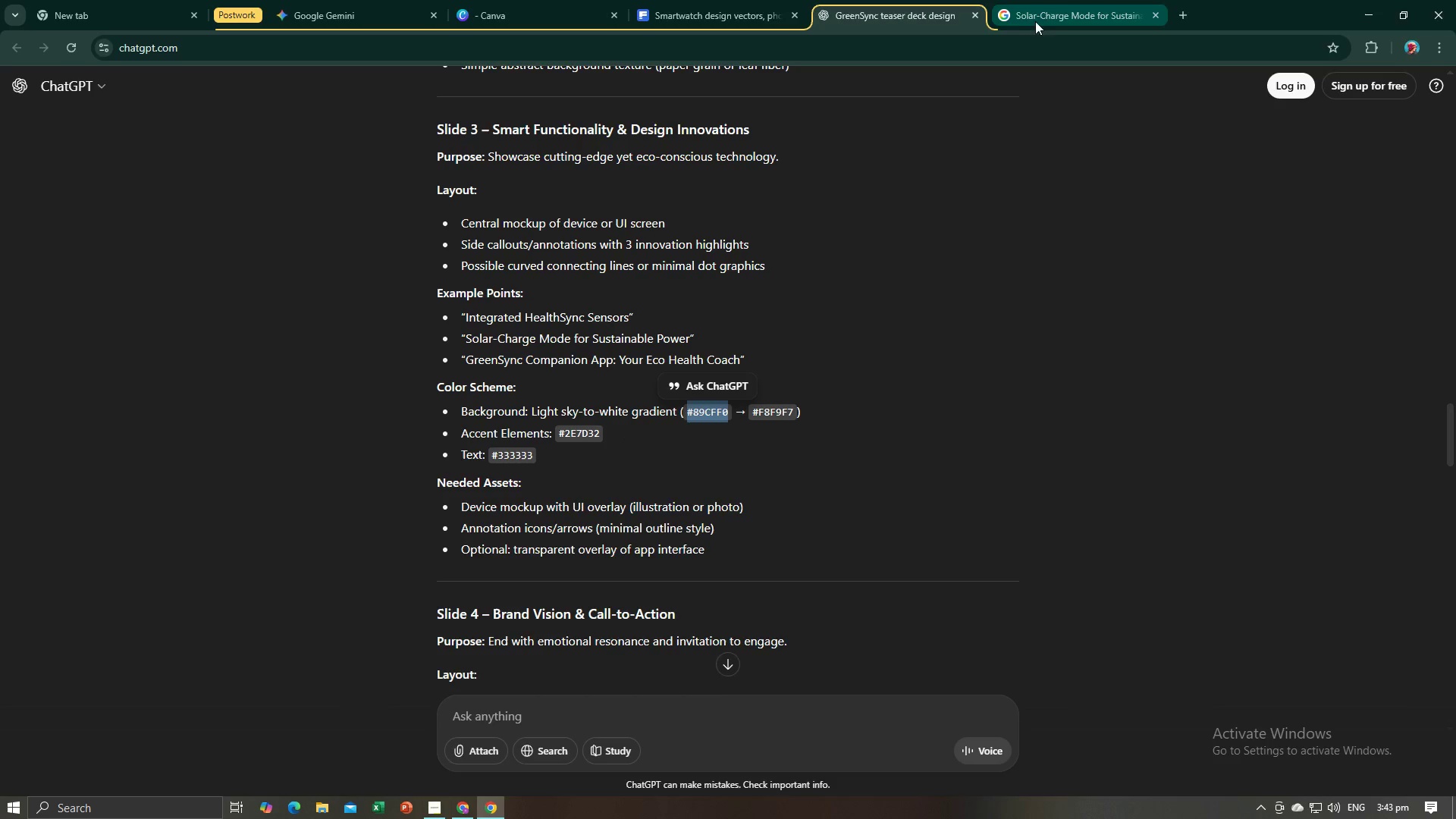 
left_click([1045, 14])
 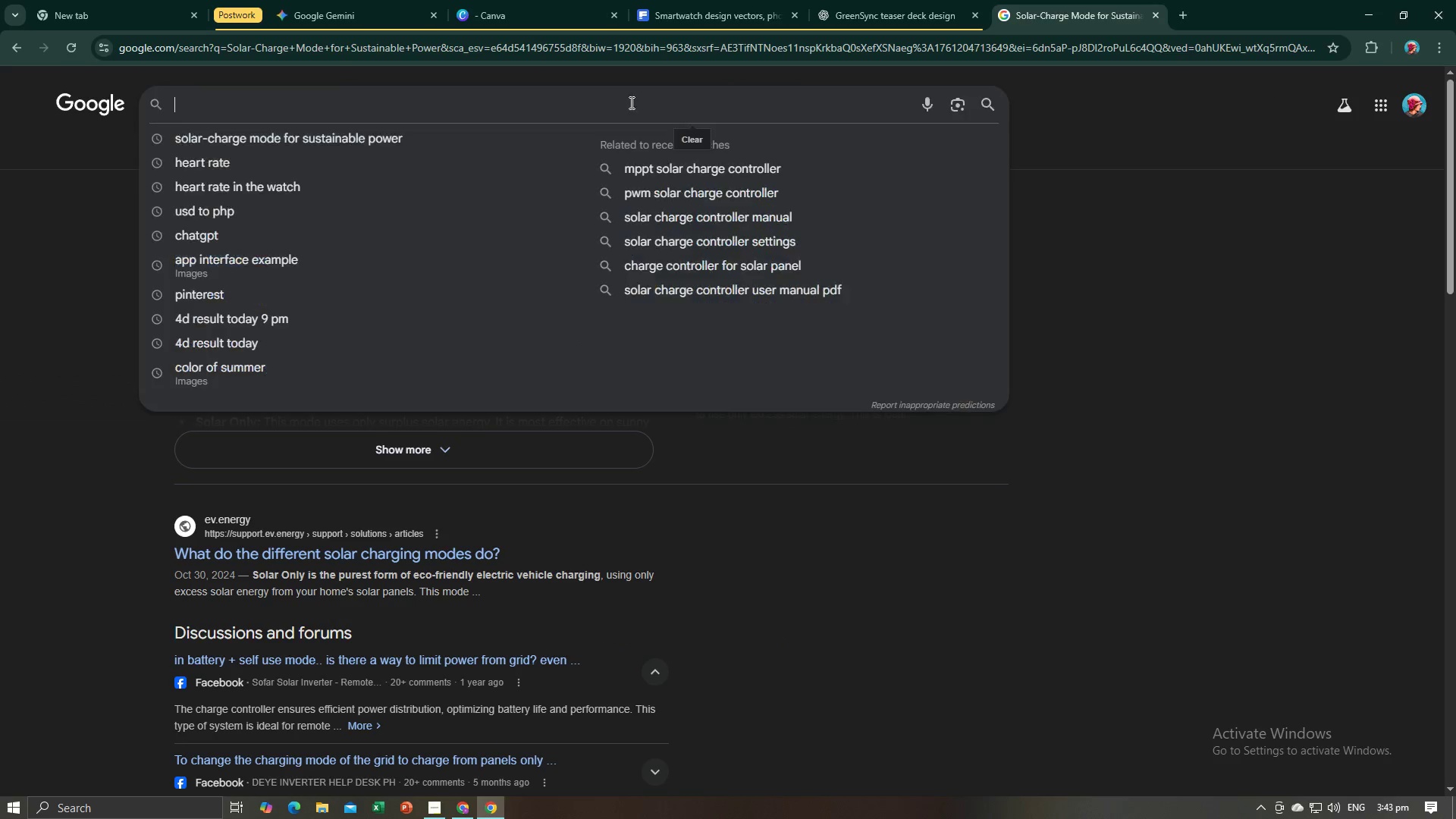 
double_click([594, 102])
 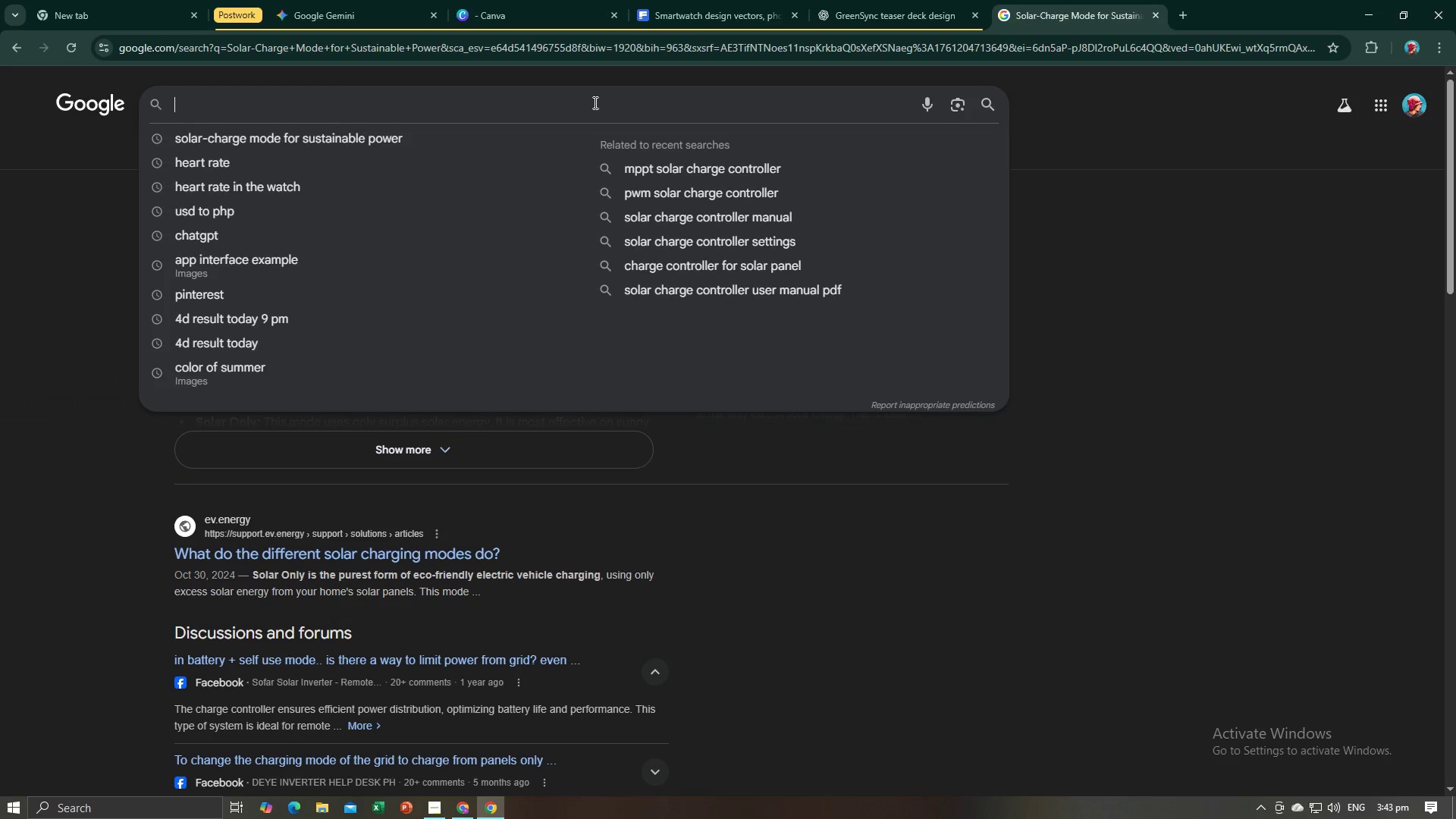 
key(Control+V)
 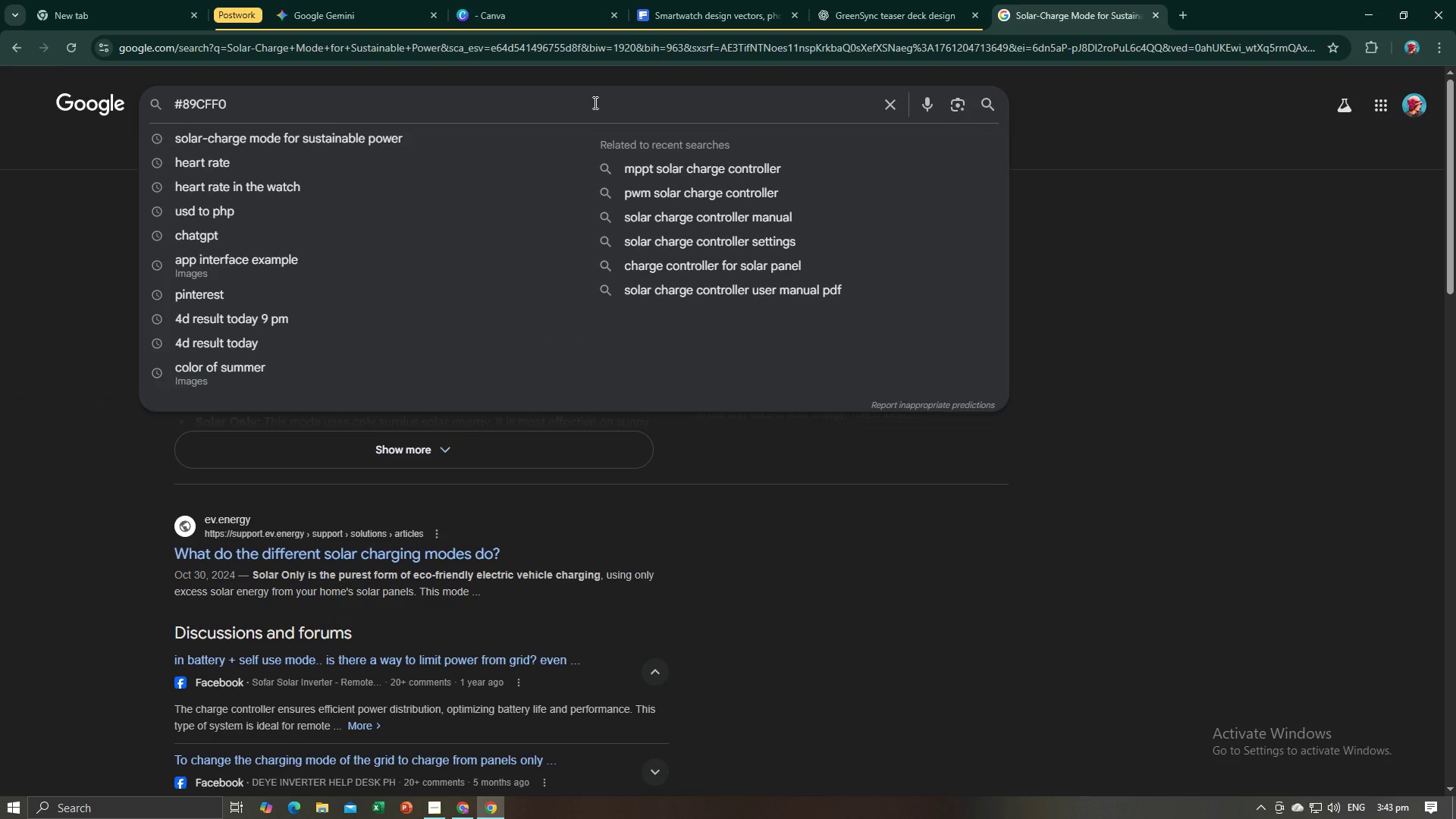 
key(Enter)
 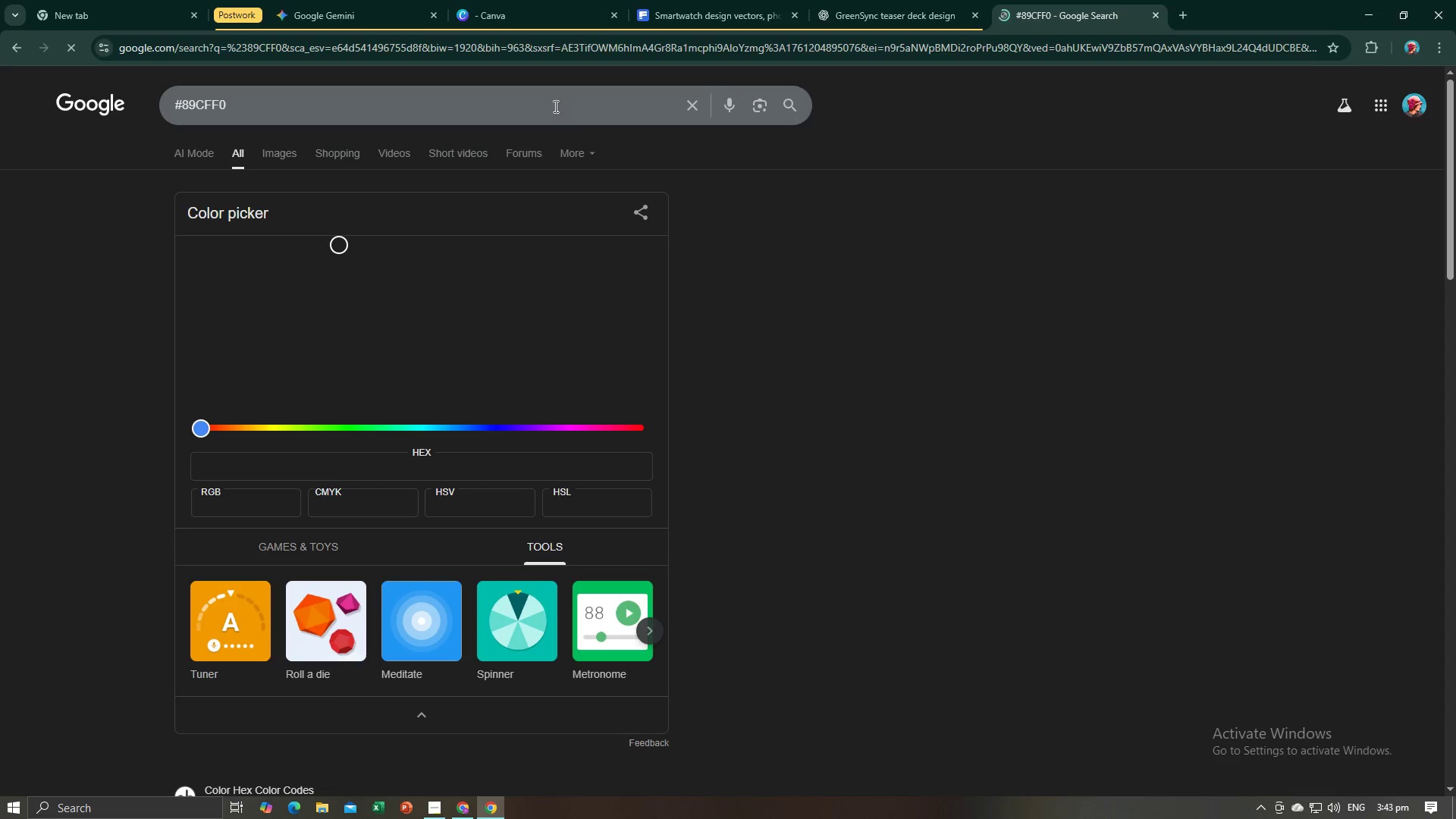 
left_click([524, 102])
 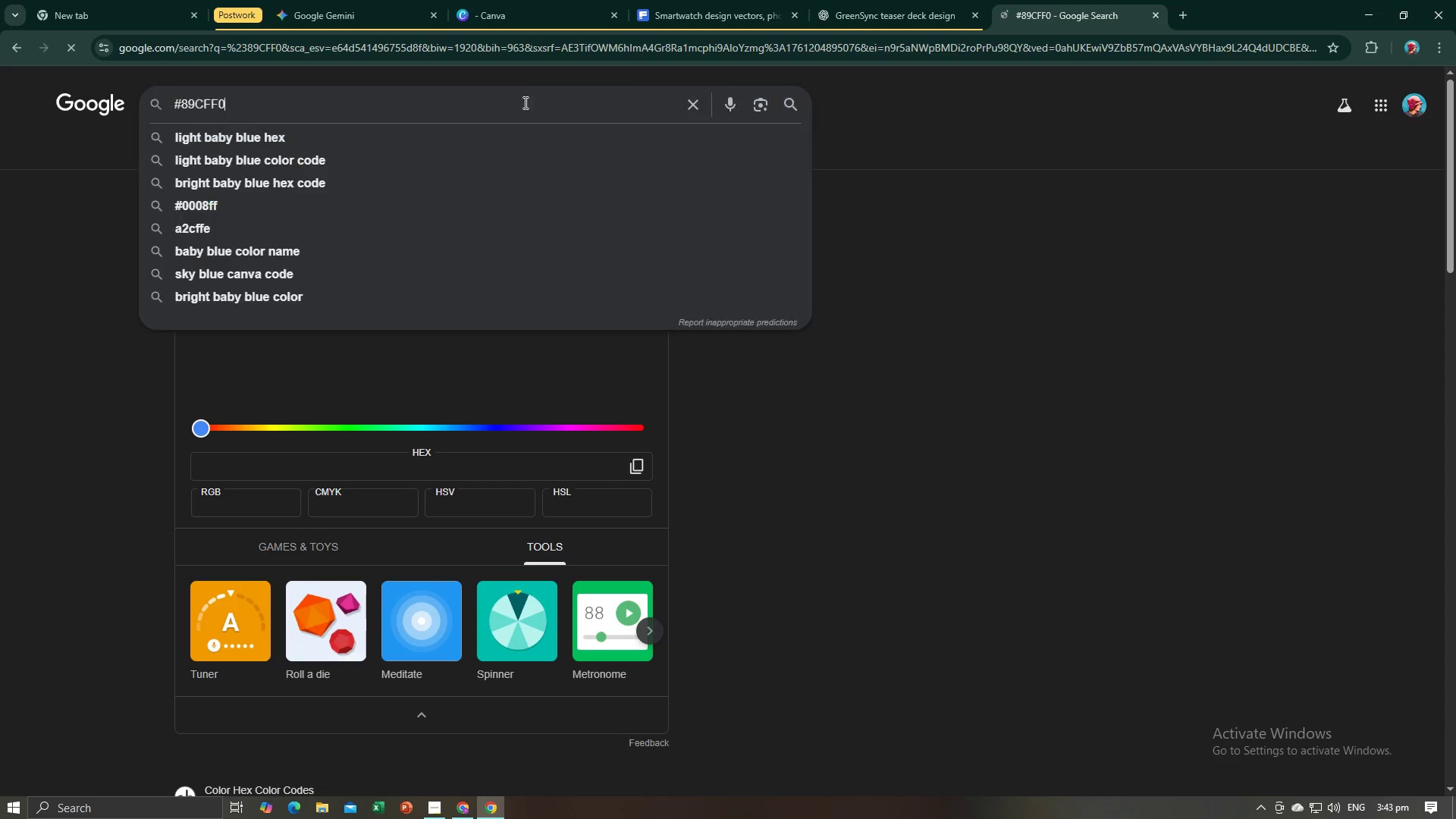 
type( color name)
 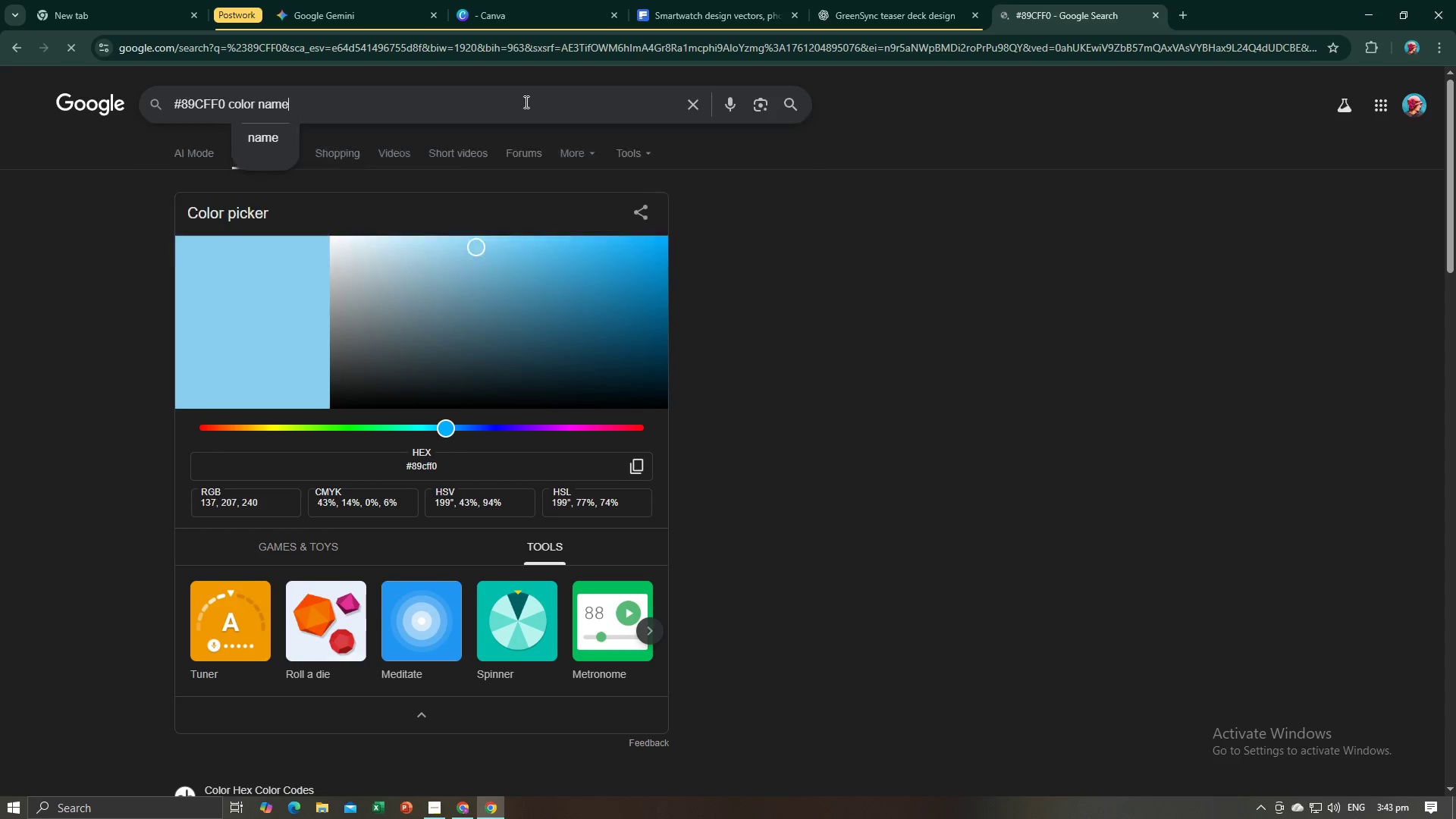 
key(Enter)
 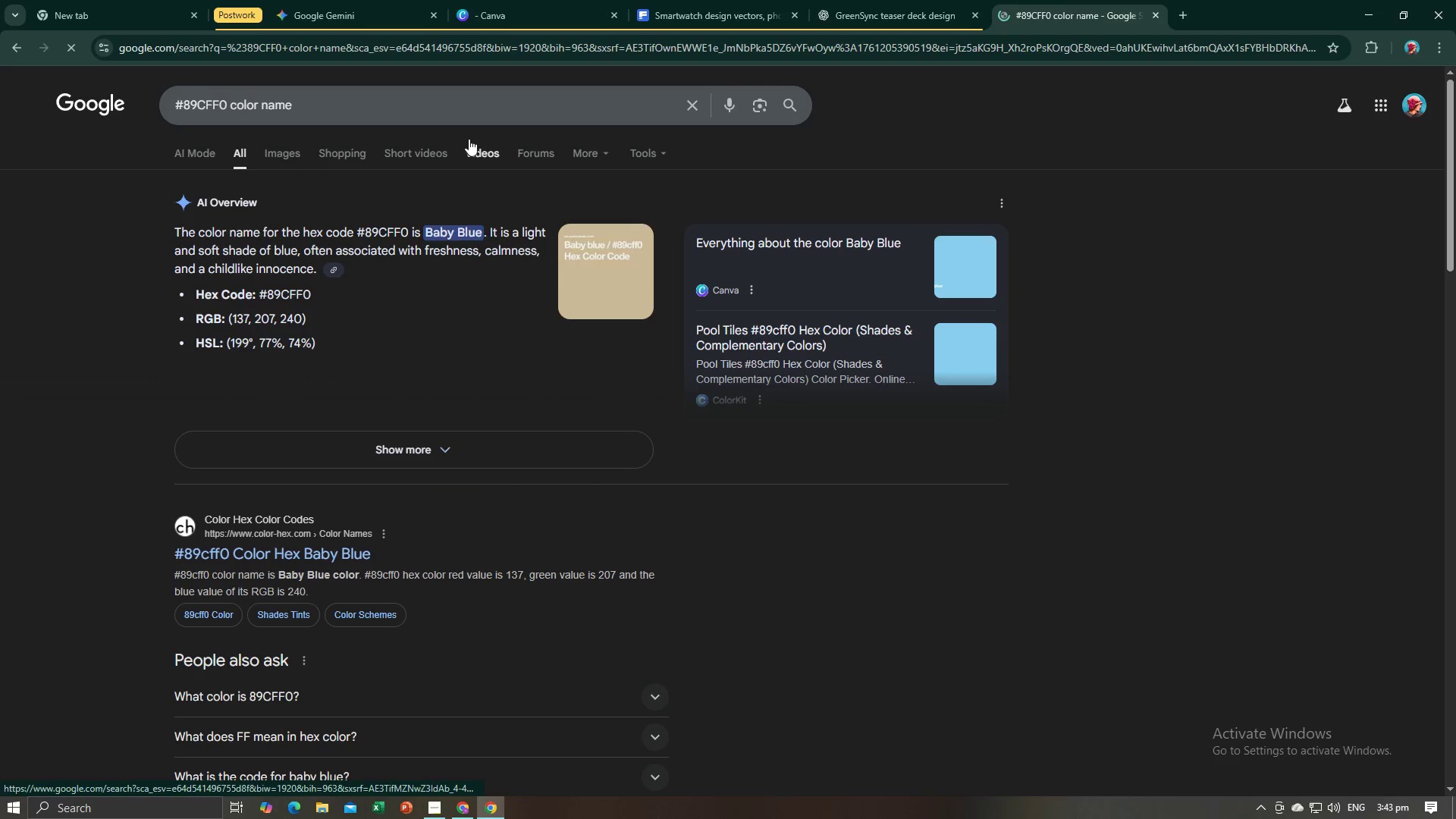 
left_click_drag(start_coordinate=[419, 92], to_coordinate=[162, 83])
 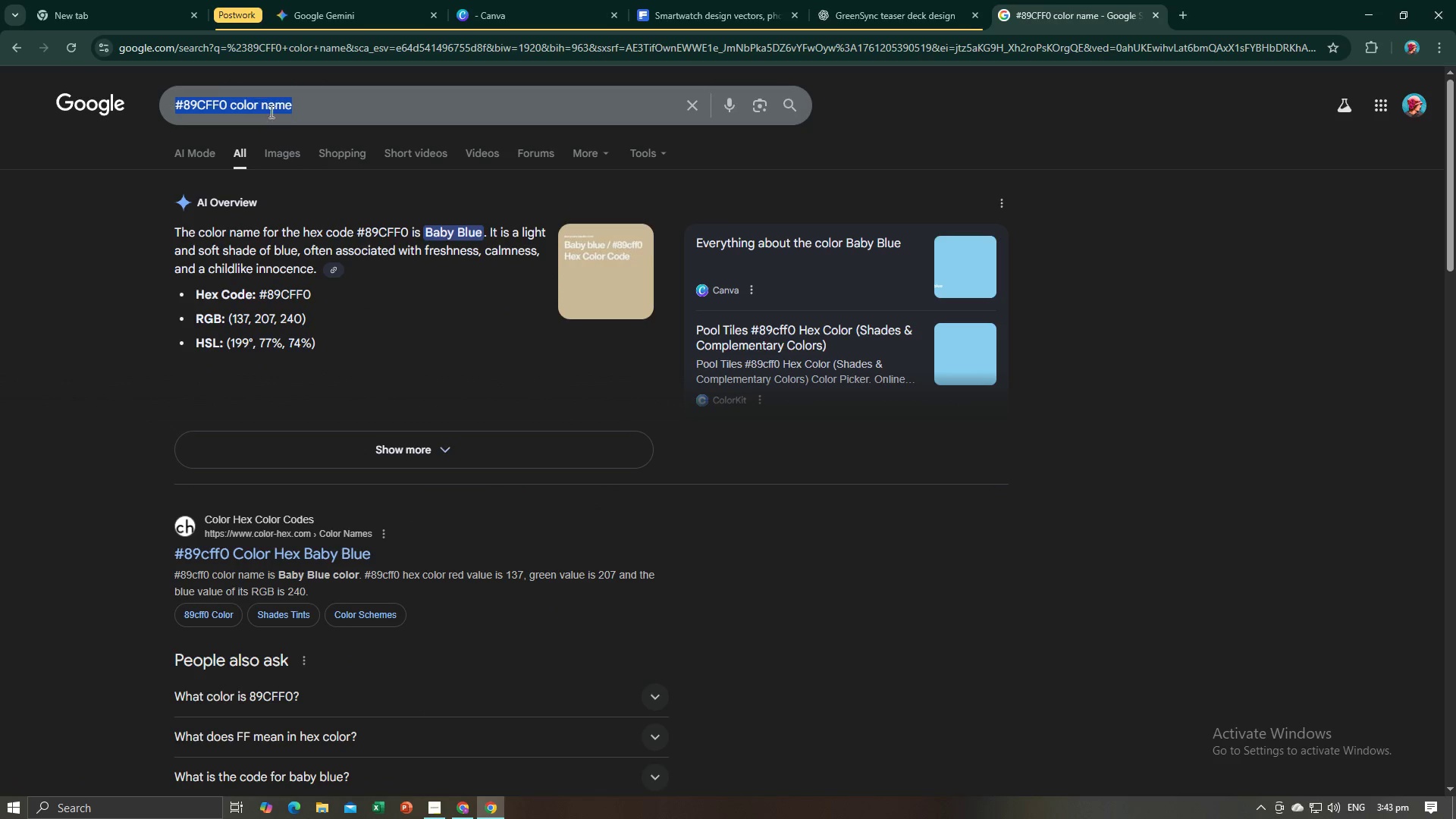 
key(Backspace)
 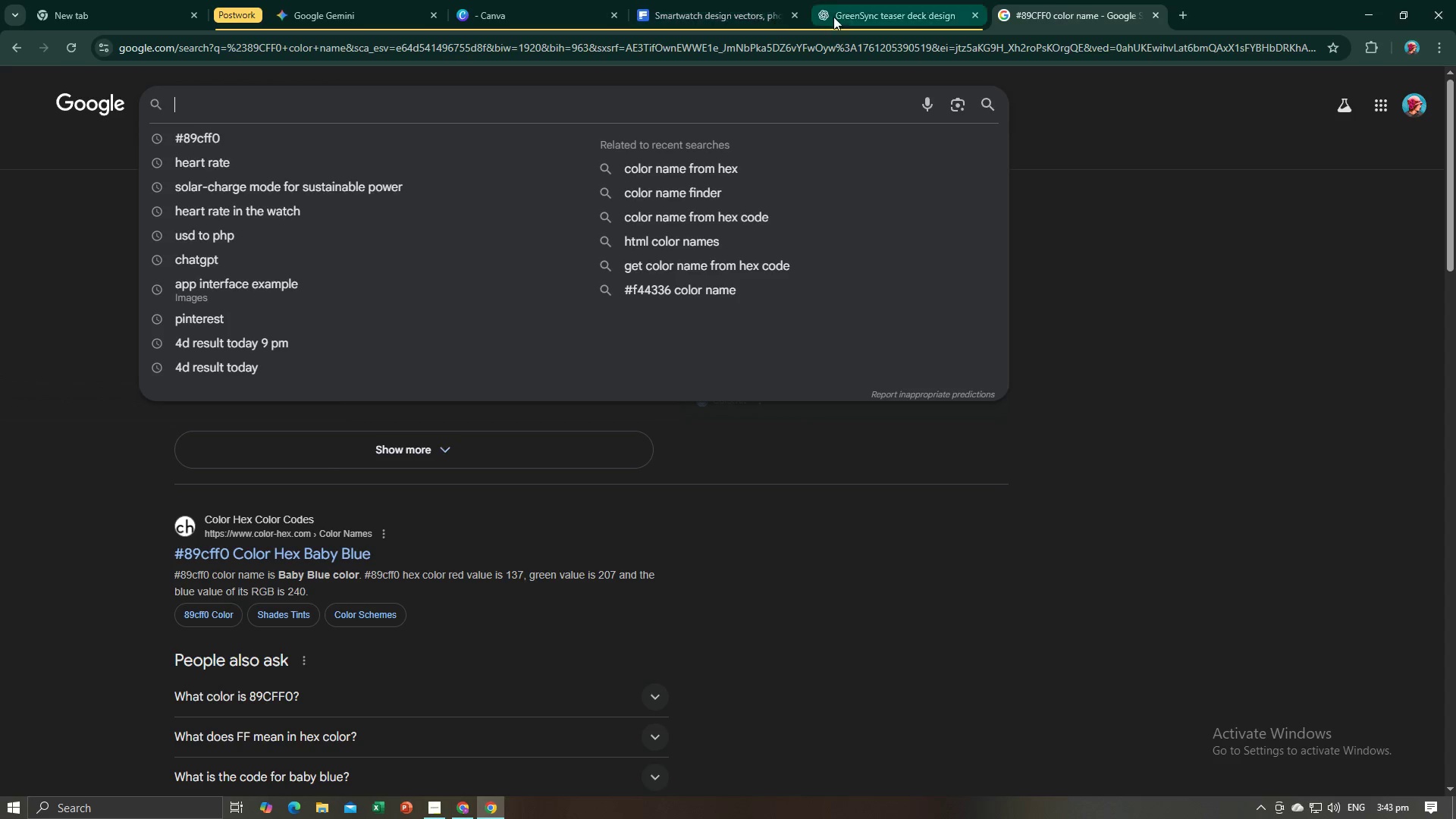 
left_click([847, 17])
 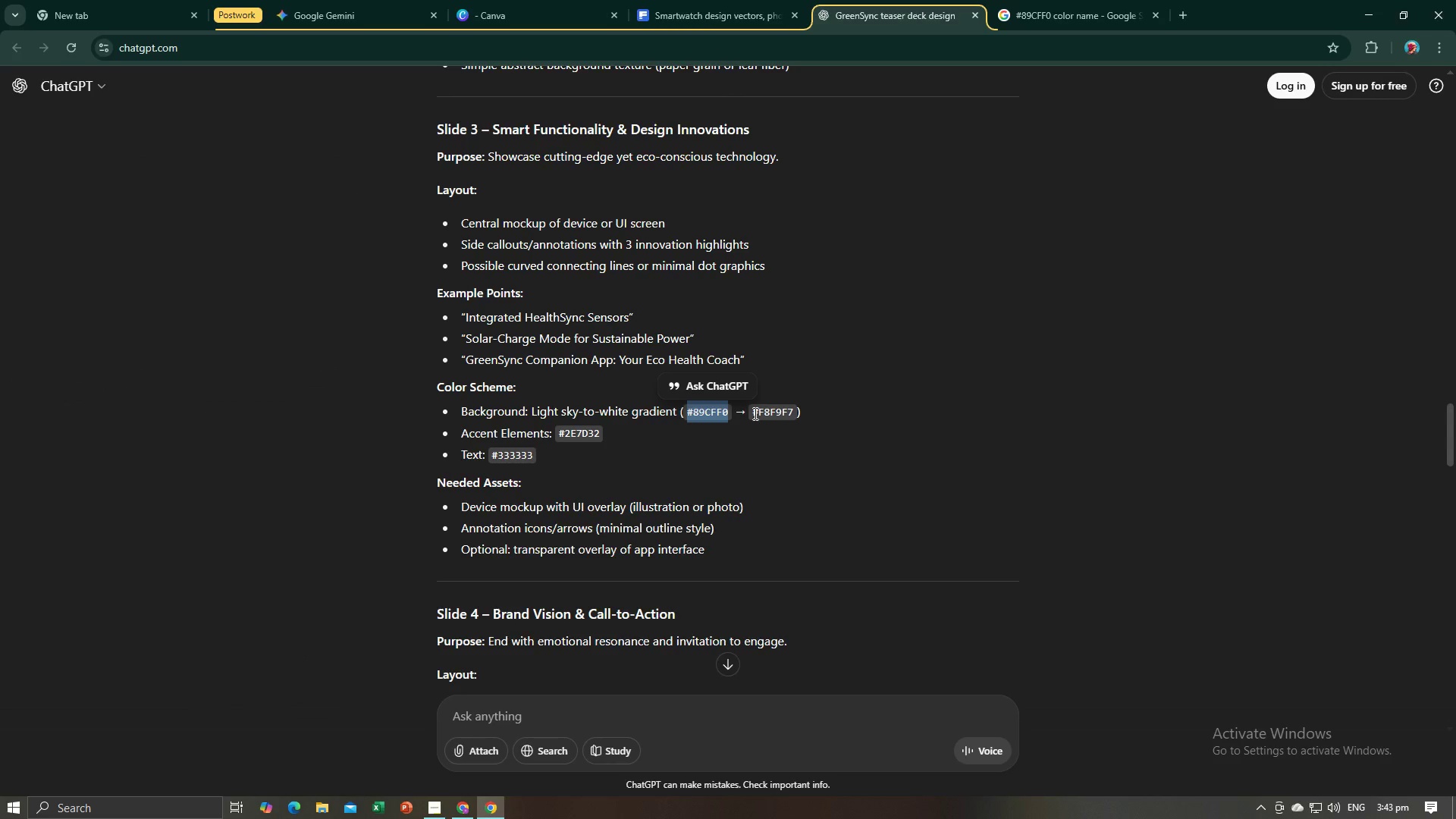 
left_click_drag(start_coordinate=[752, 413], to_coordinate=[792, 414])
 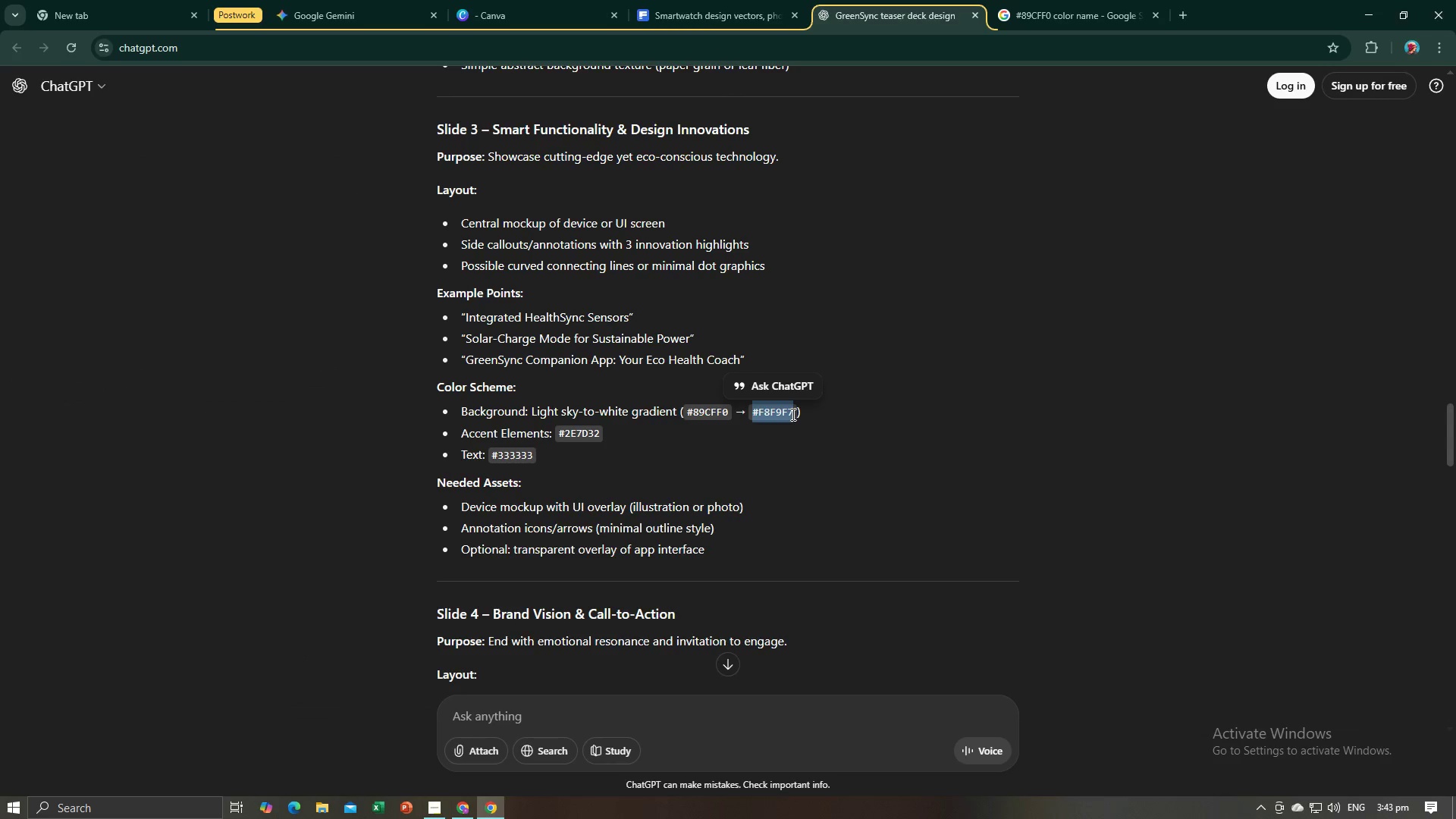 
key(Control+C)
 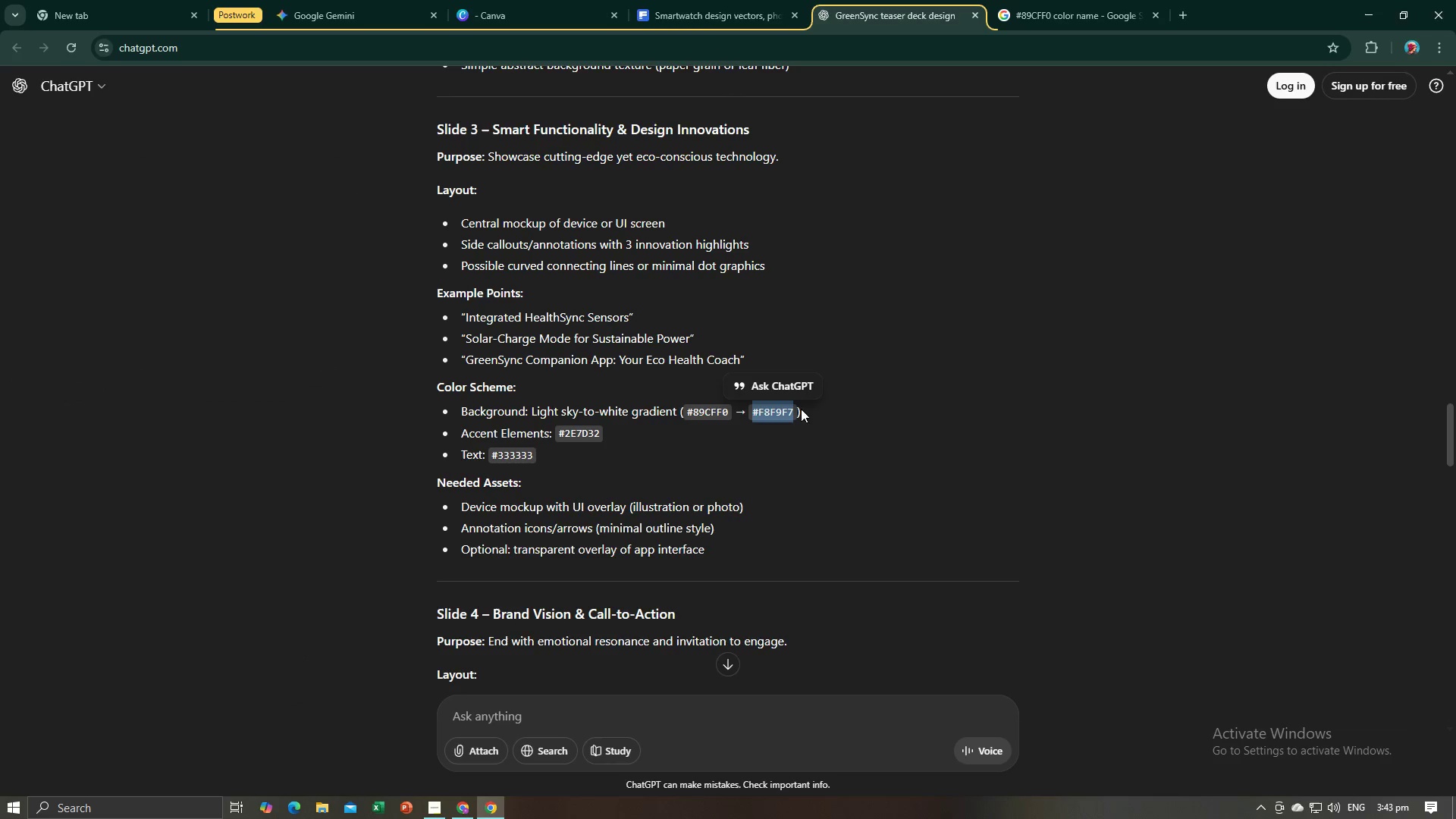 
key(Control+C)
 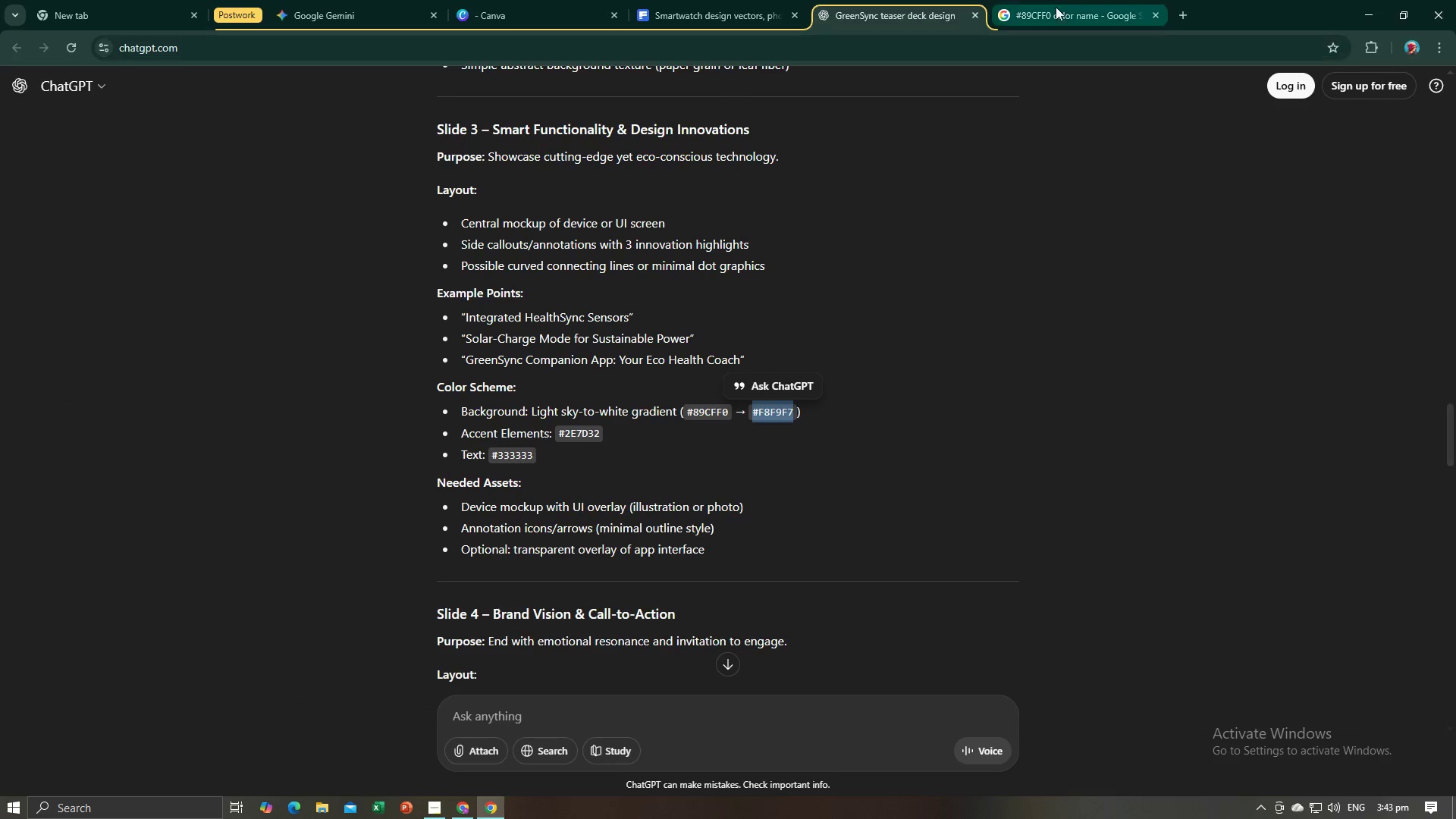 
left_click([1062, 0])
 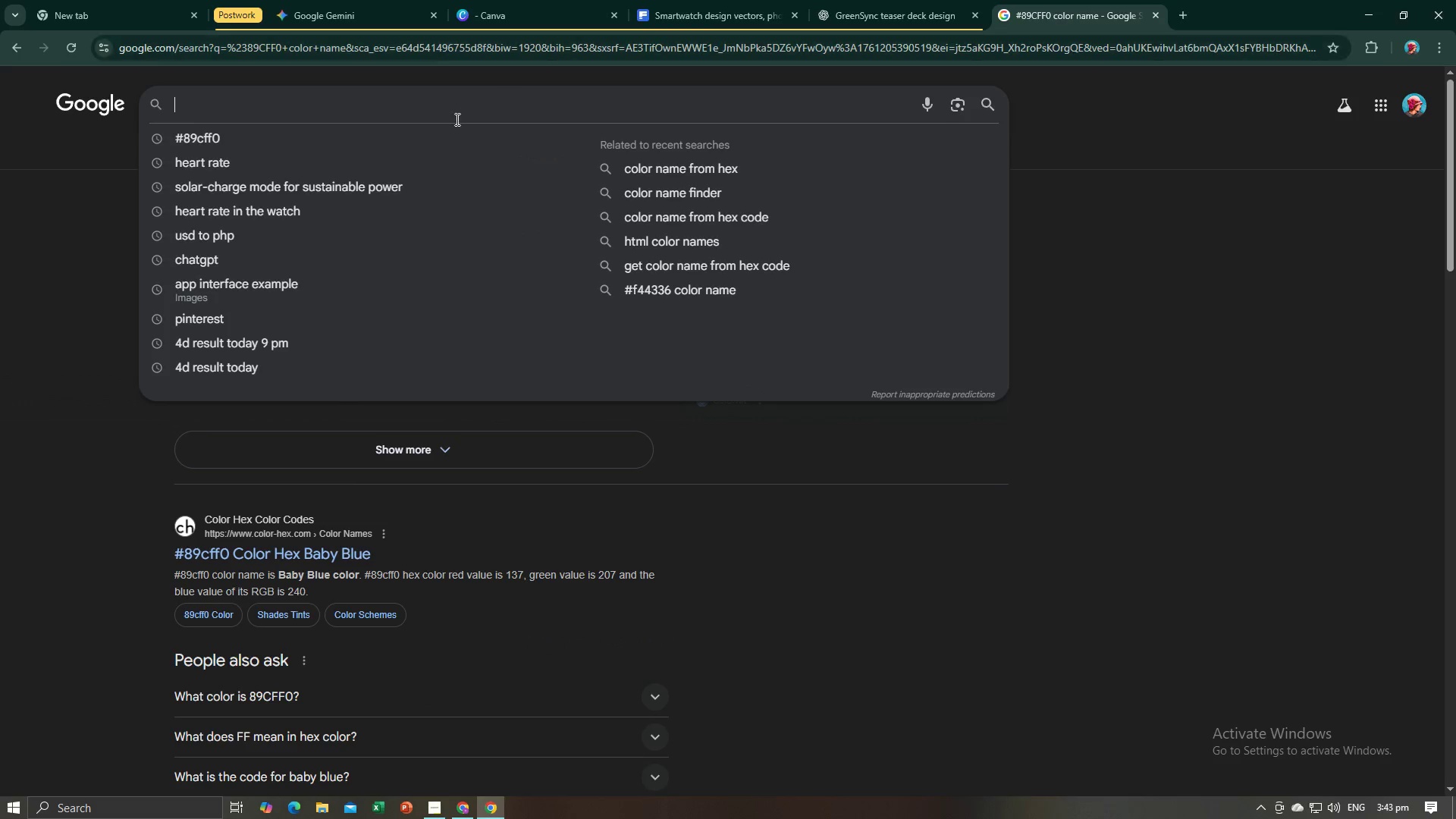 
key(Control+V)
 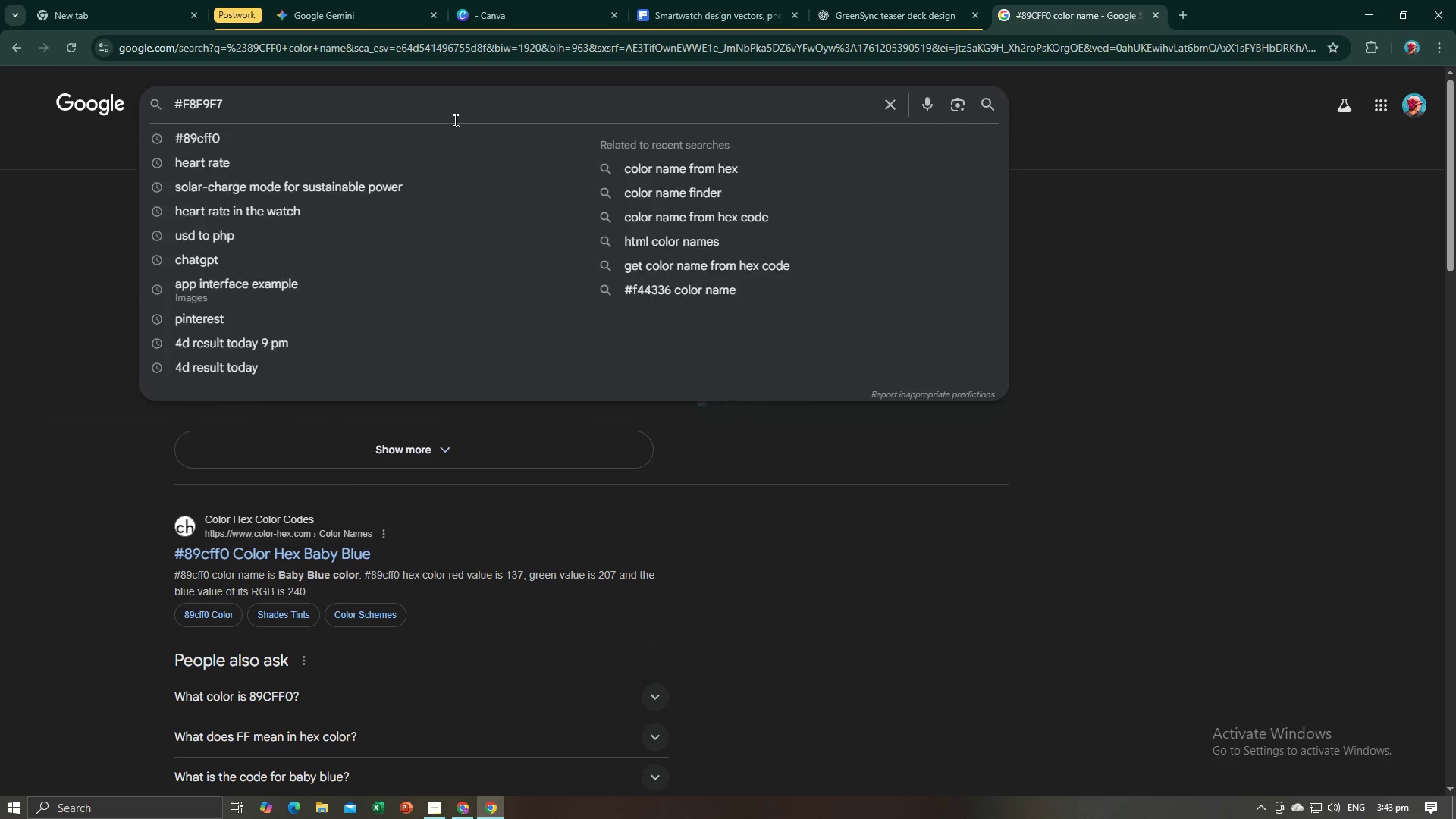 
key(Control+Enter)
 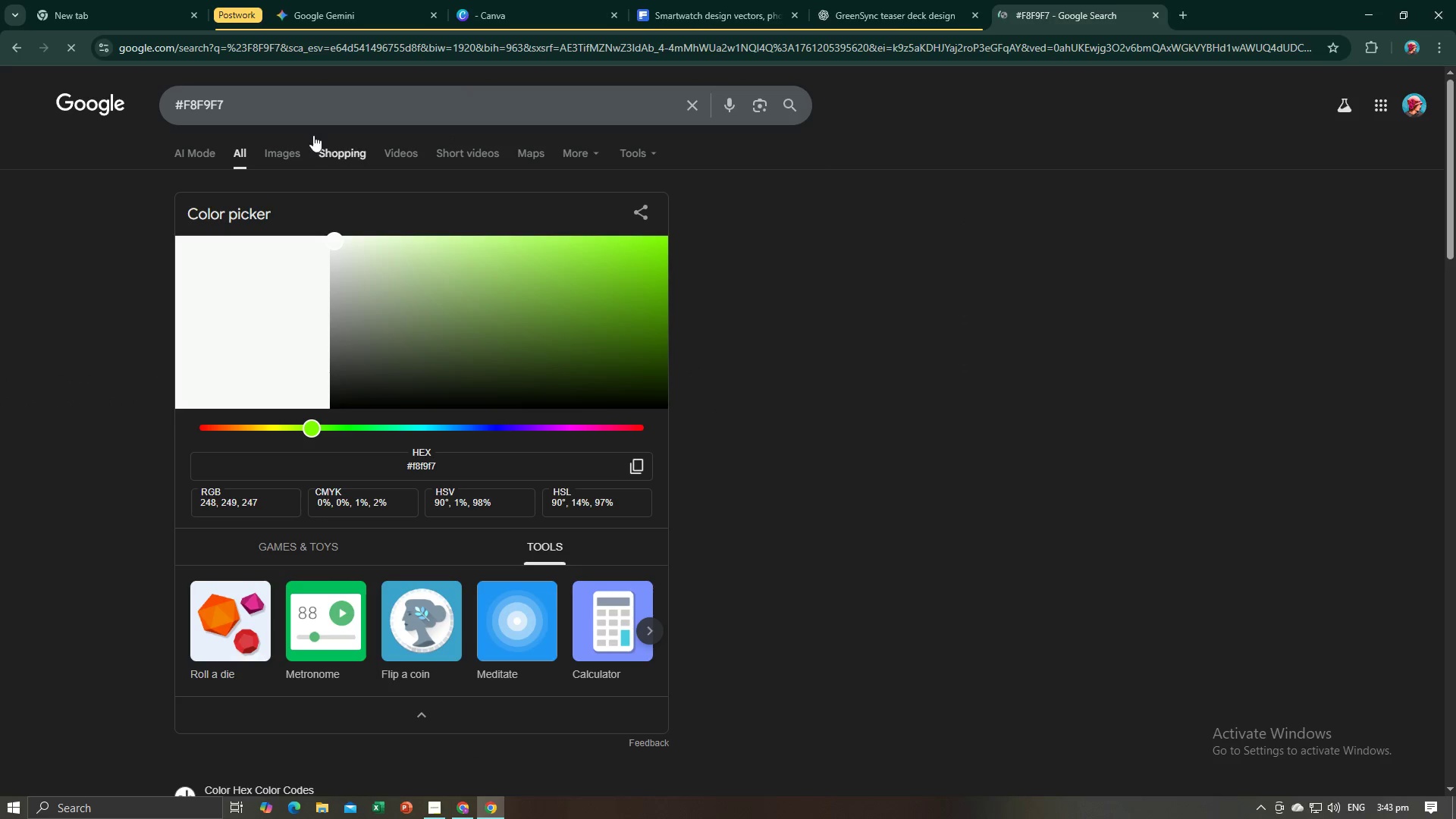 
left_click([303, 111])
 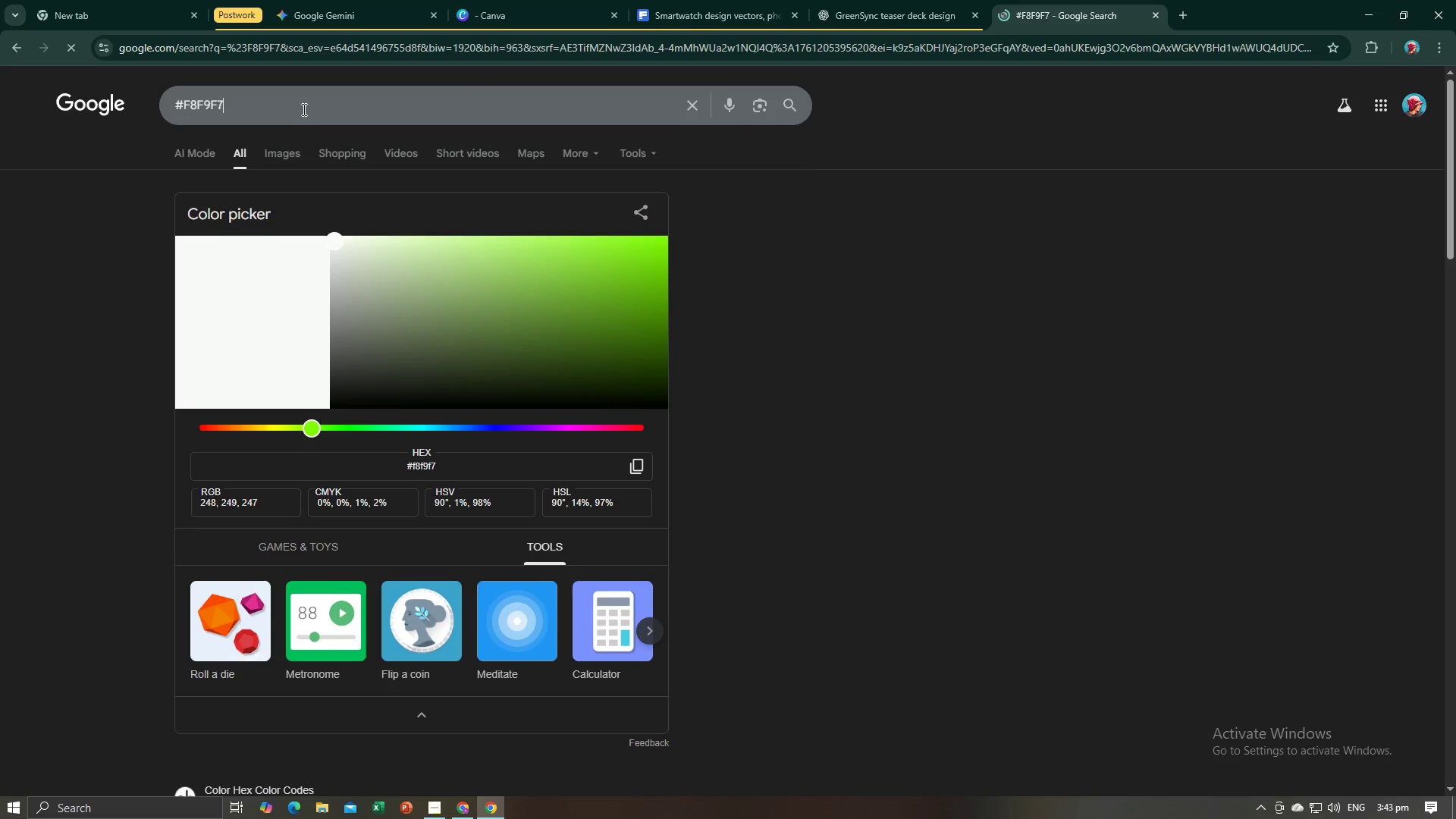 
type( color name)
 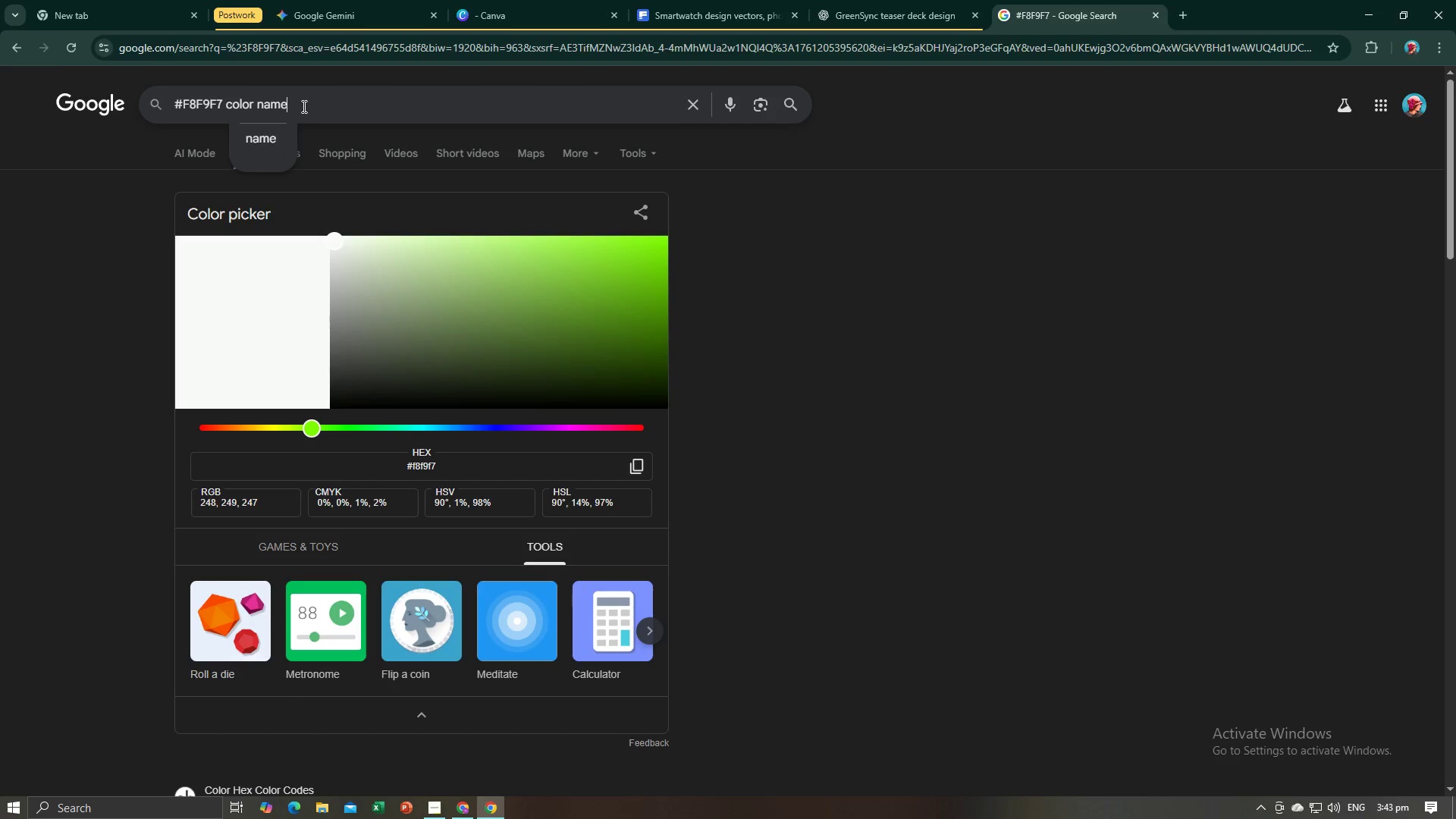 
key(Enter)
 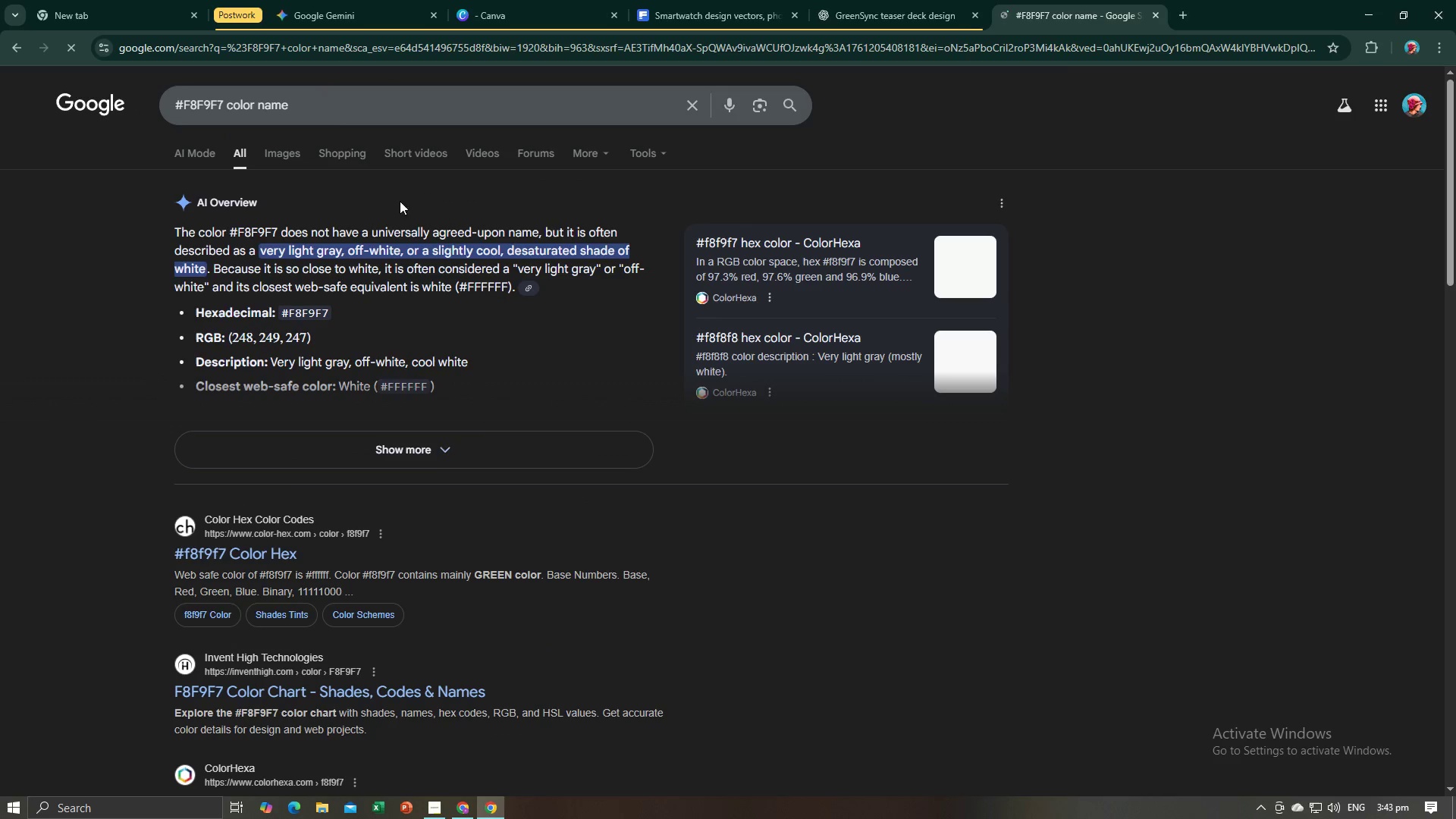 
left_click_drag(start_coordinate=[310, 110], to_coordinate=[140, 116])
 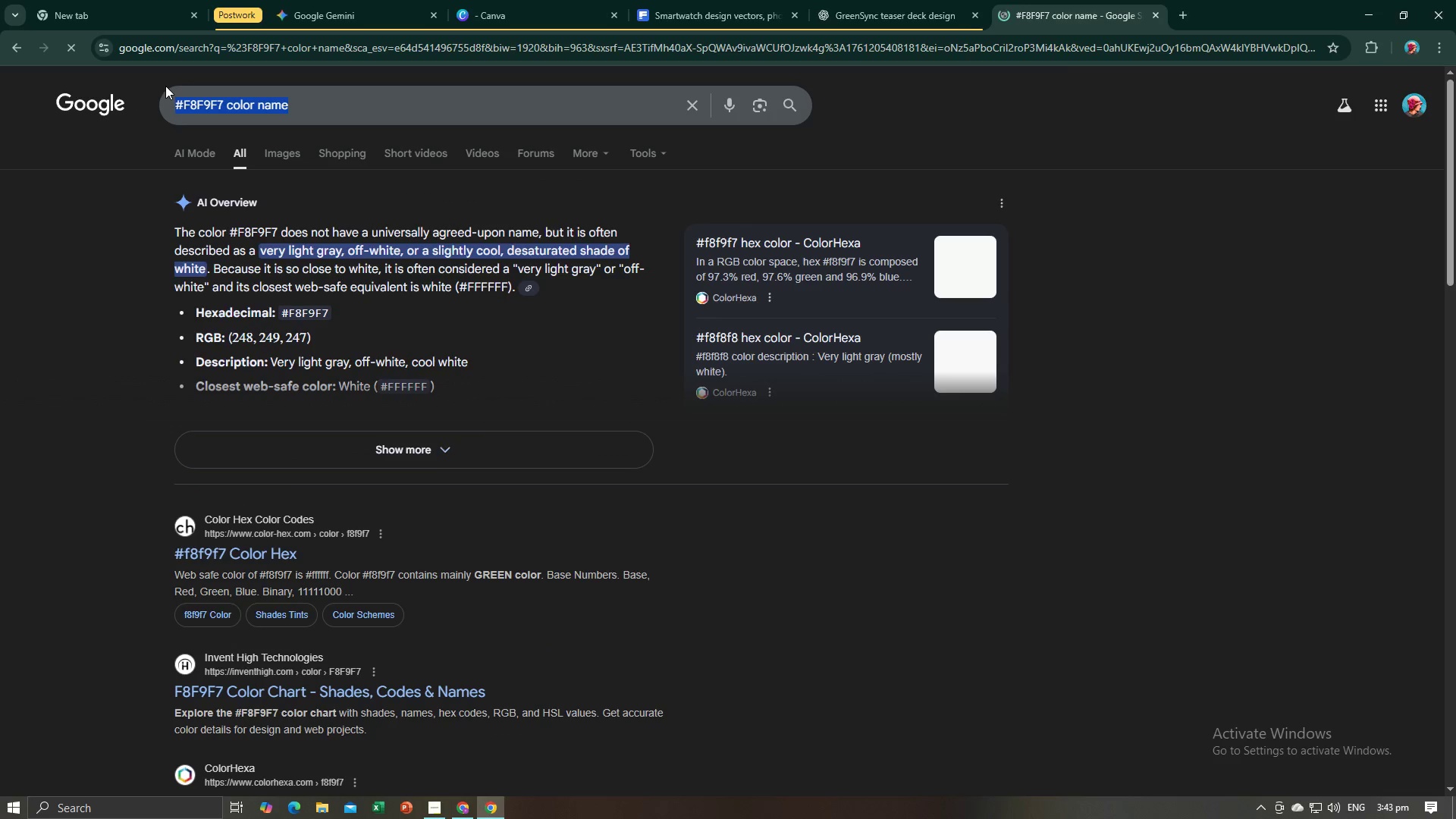 
type(baby blue w)
key(Backspace)
type(t )
key(Backspace)
type(o light gray gradu)
key(Backspace)
type(iant)
 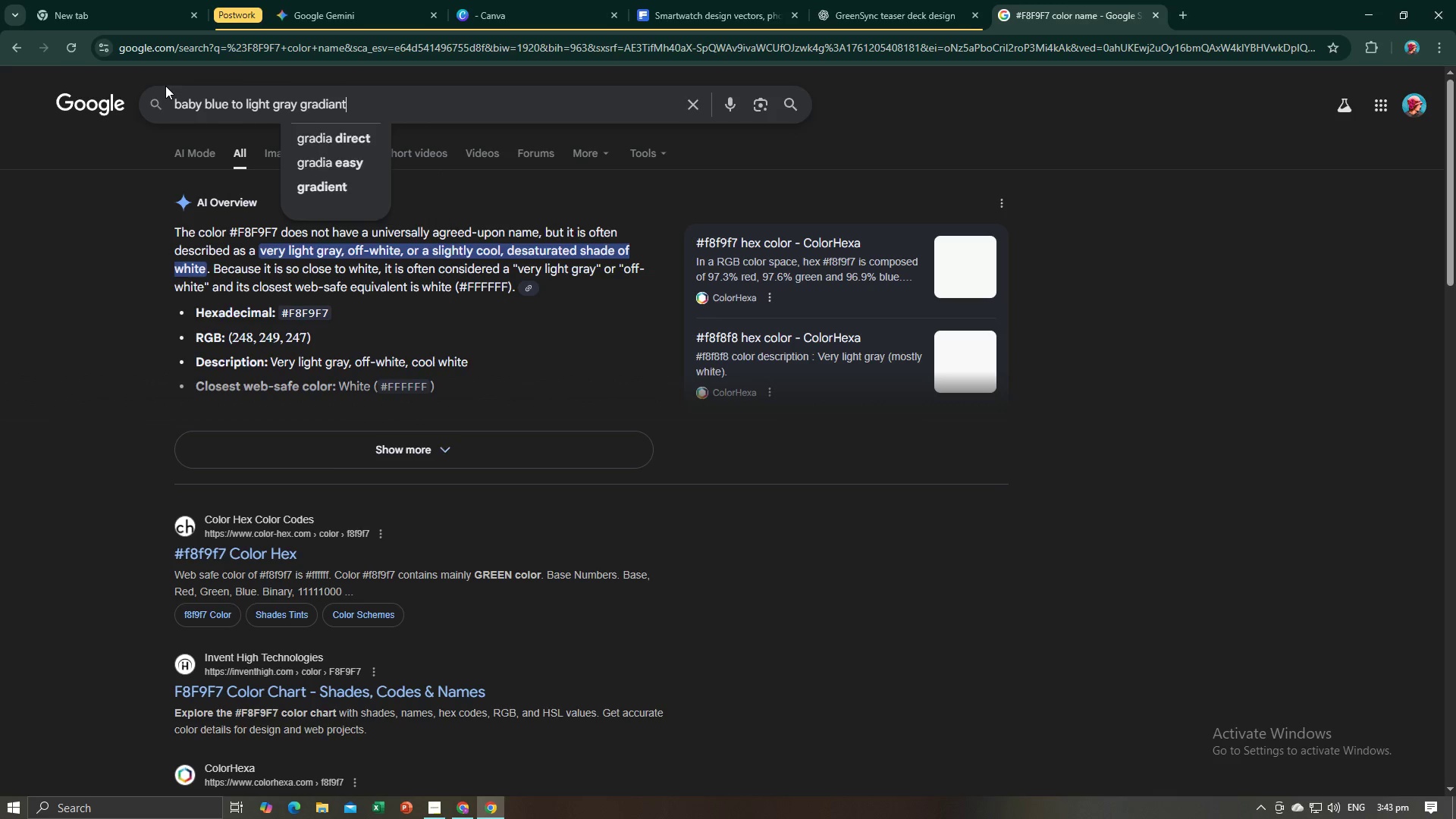 
key(Enter)
 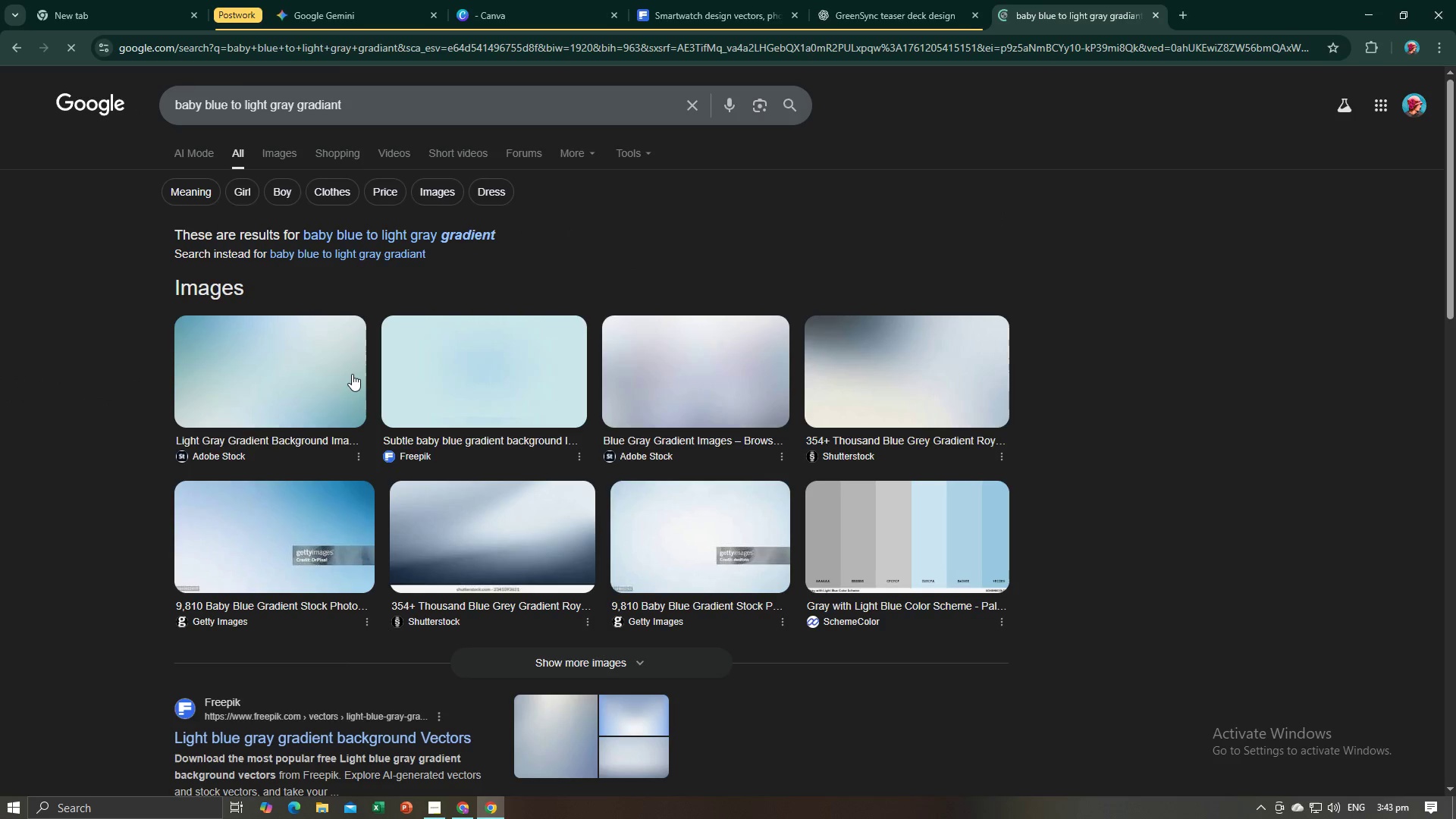 
wait(8.18)
 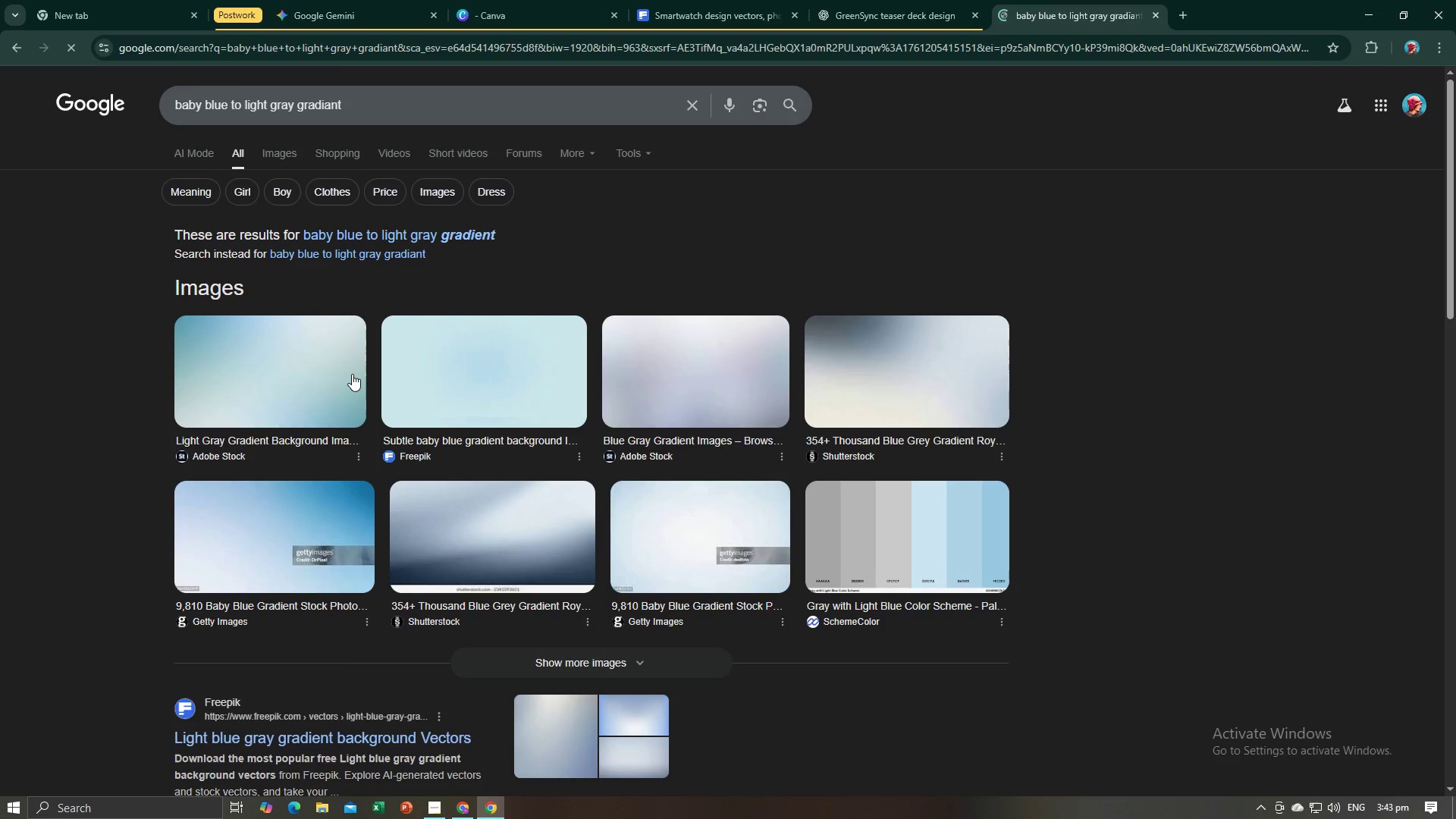 
left_click([468, 391])
 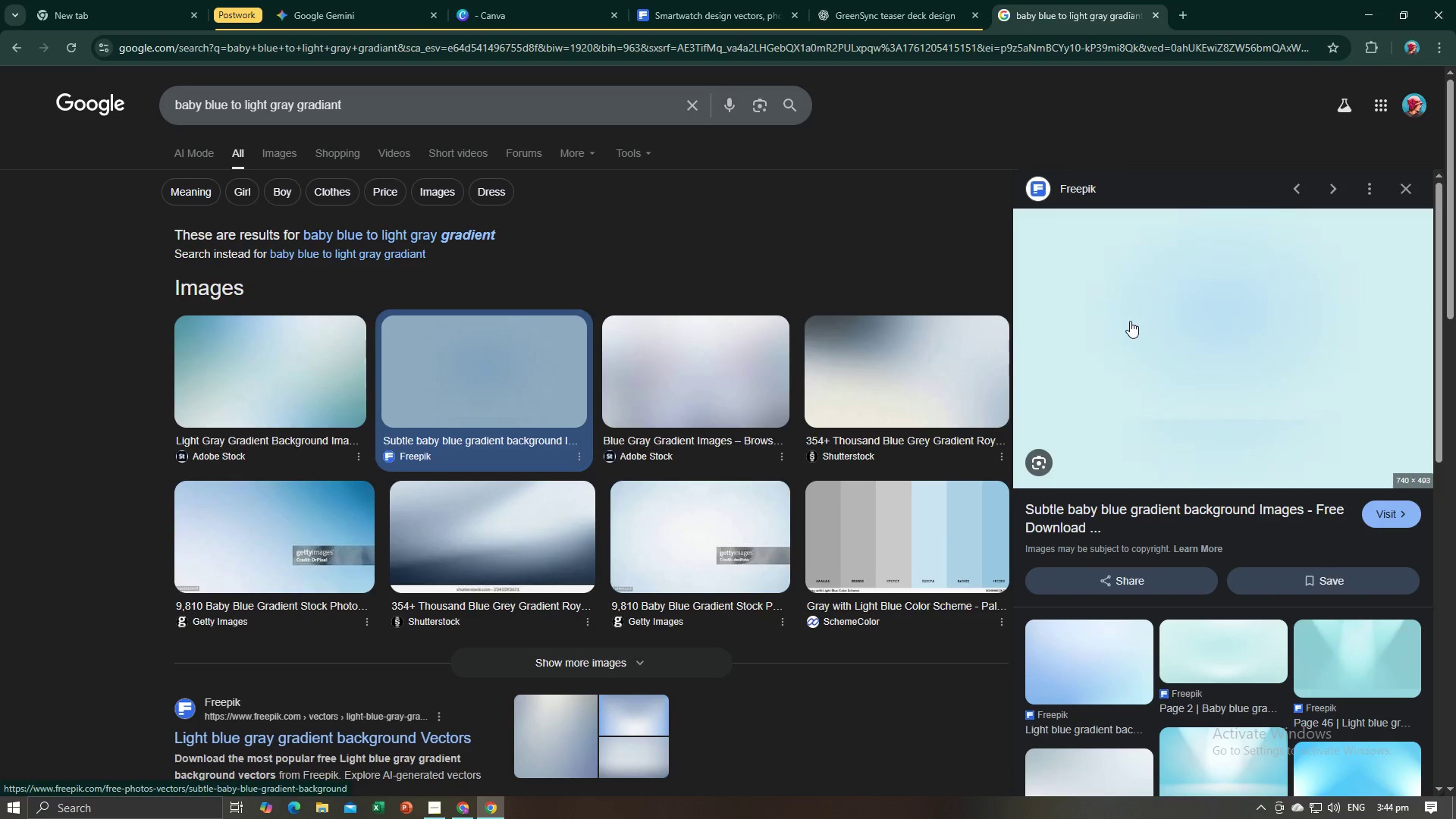 
right_click([1129, 322])
 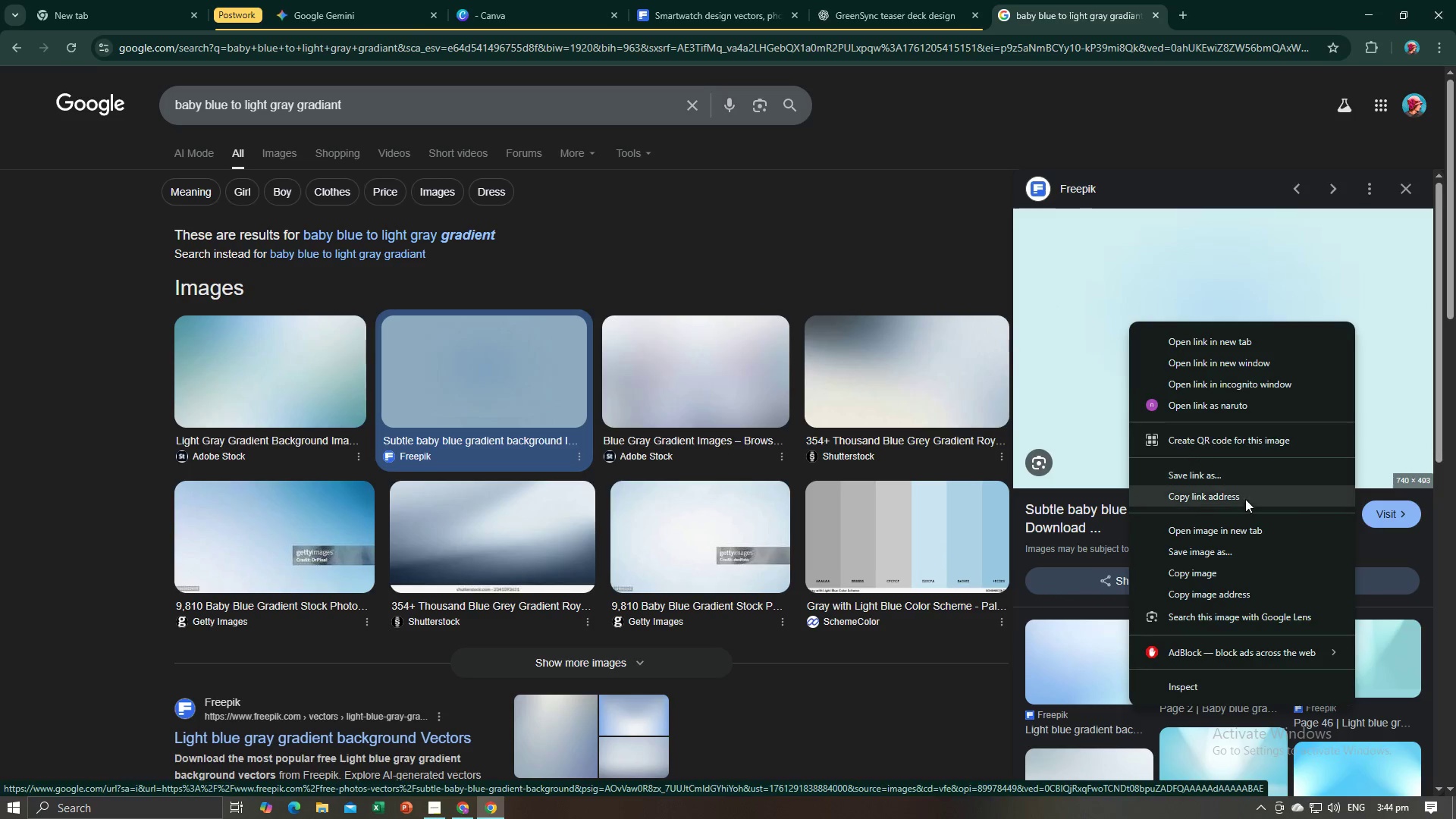 
left_click([1244, 574])
 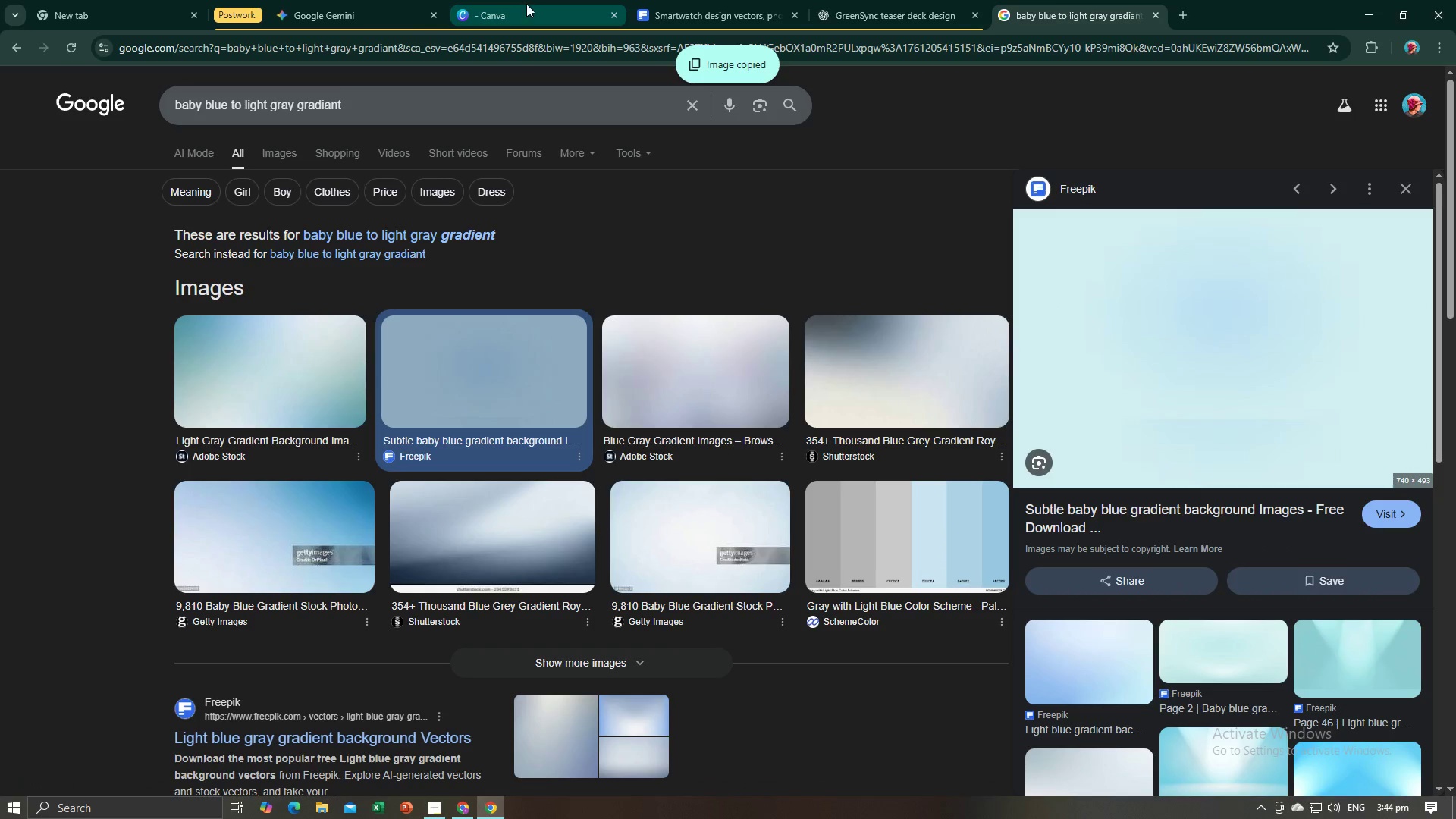 
key(Alt+AltLeft)
 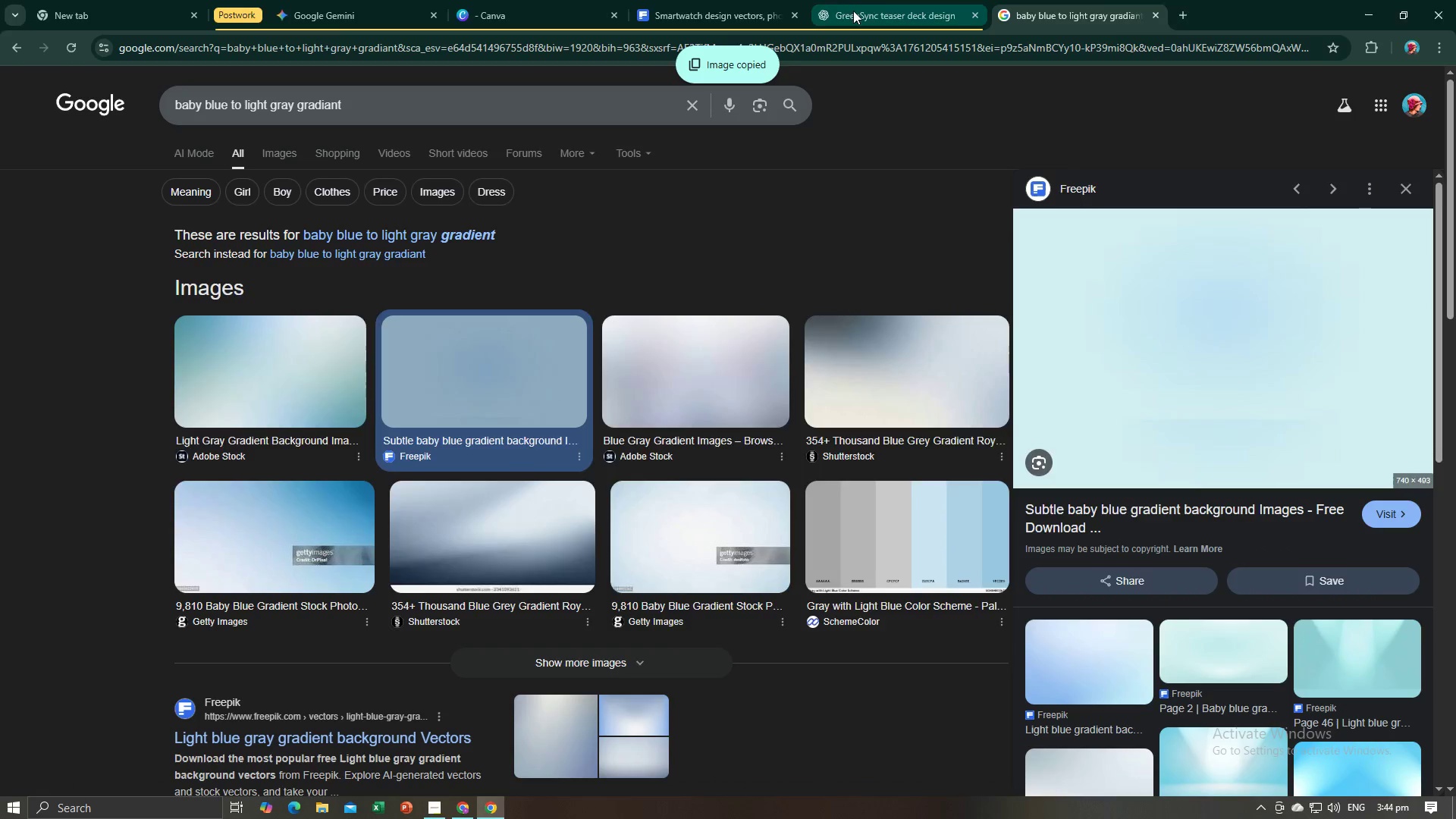 
key(Alt+Tab)